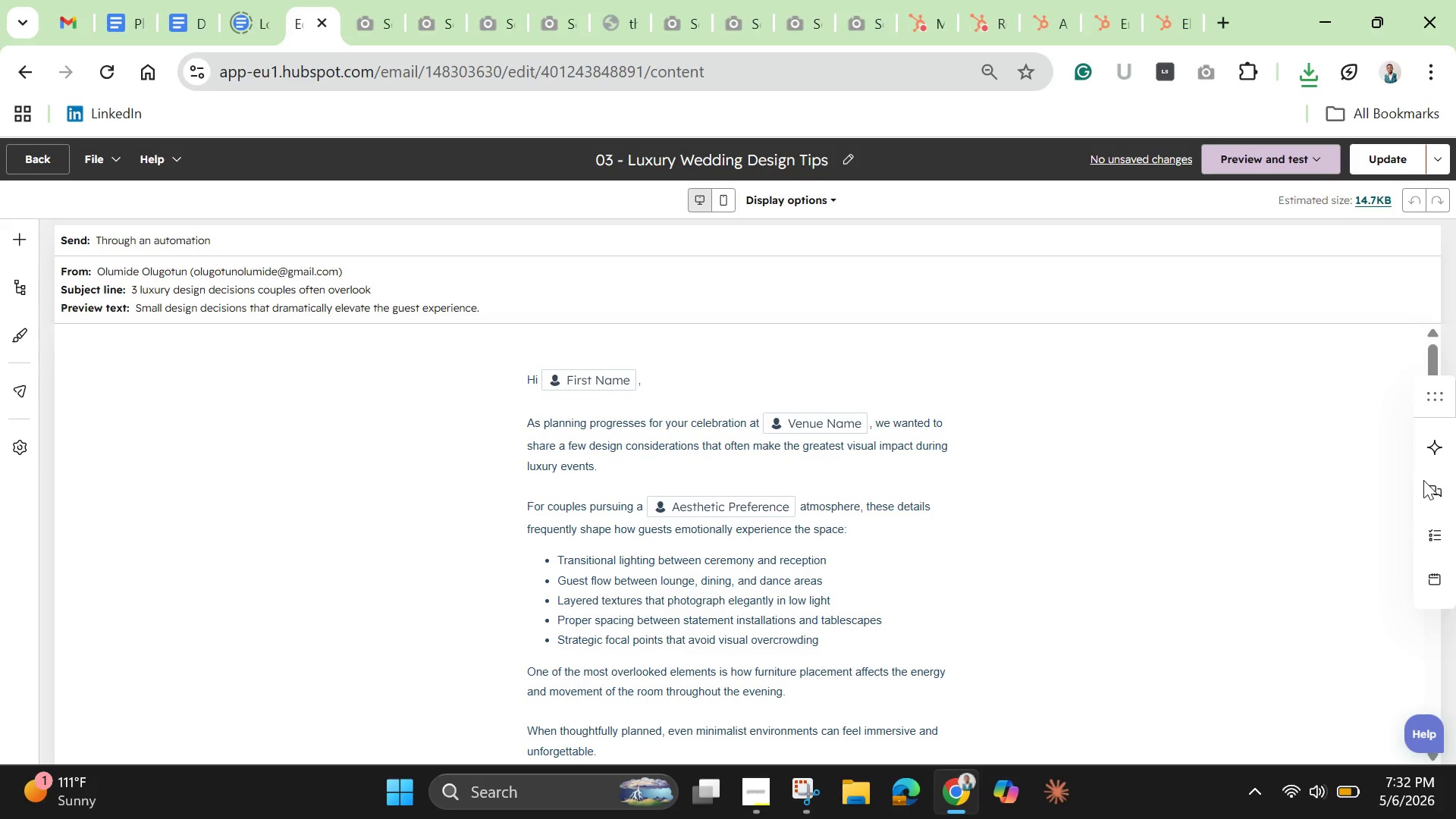 
left_click([1200, 67])
 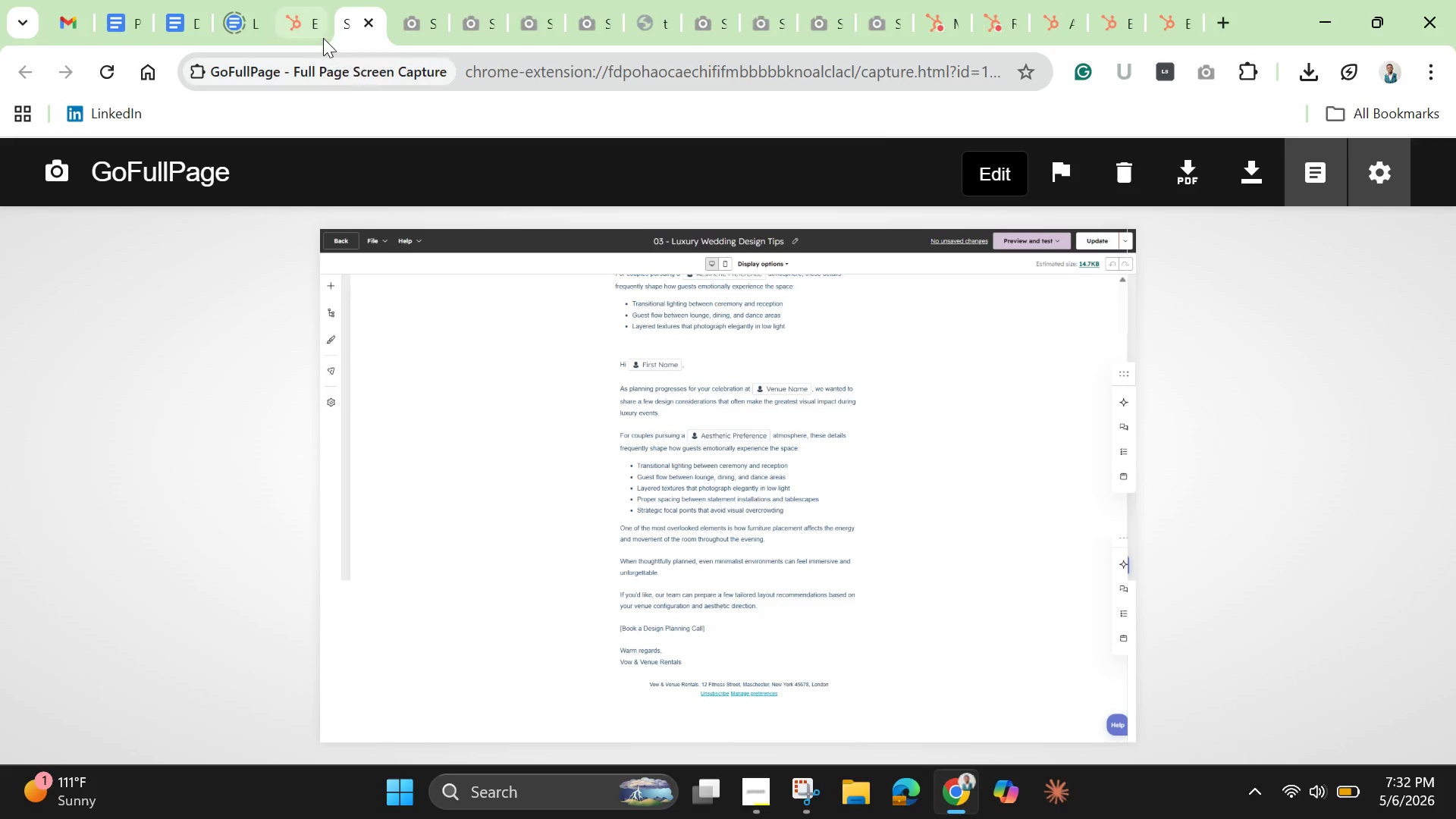 
wait(6.97)
 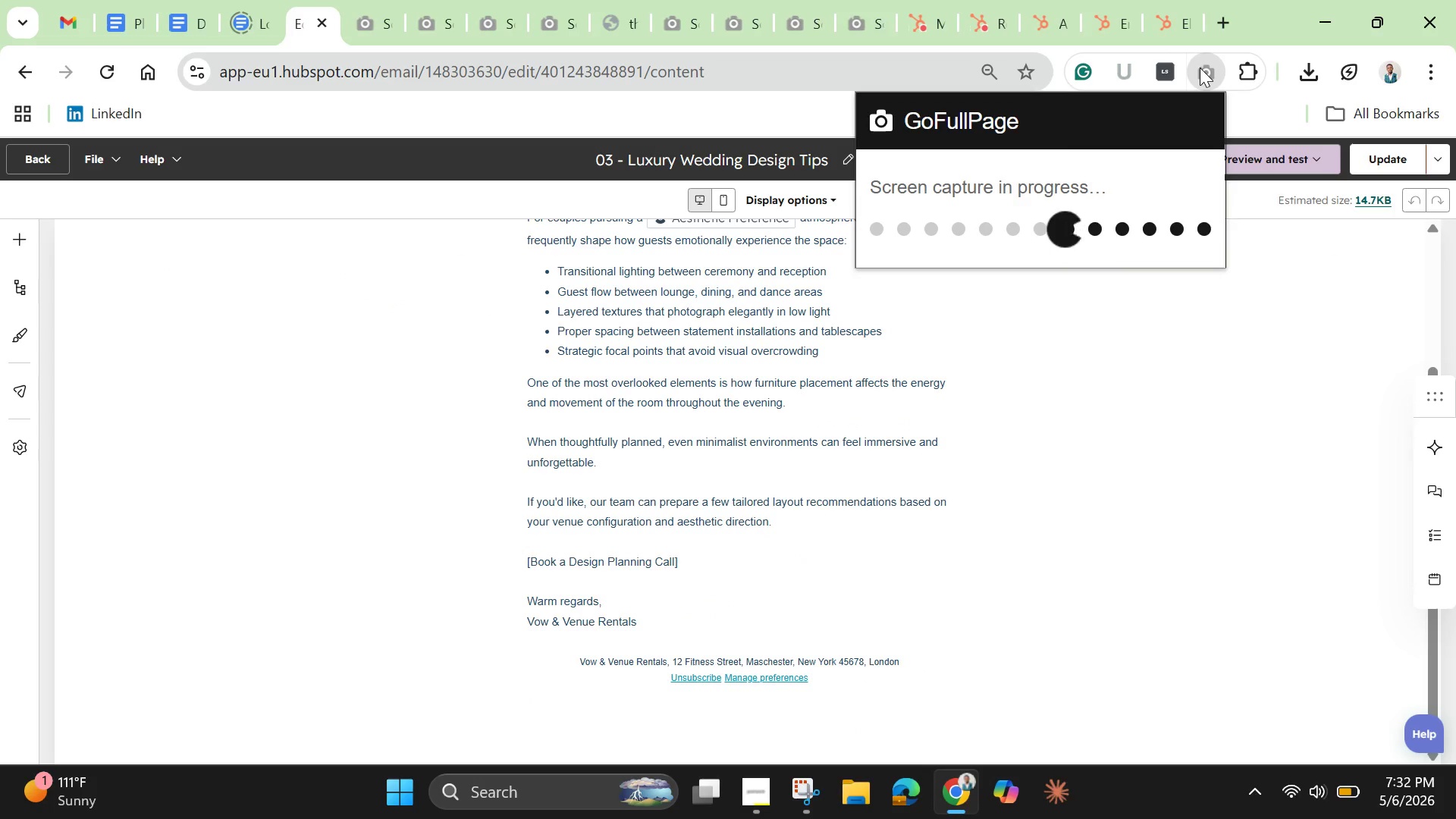 
left_click([1253, 164])
 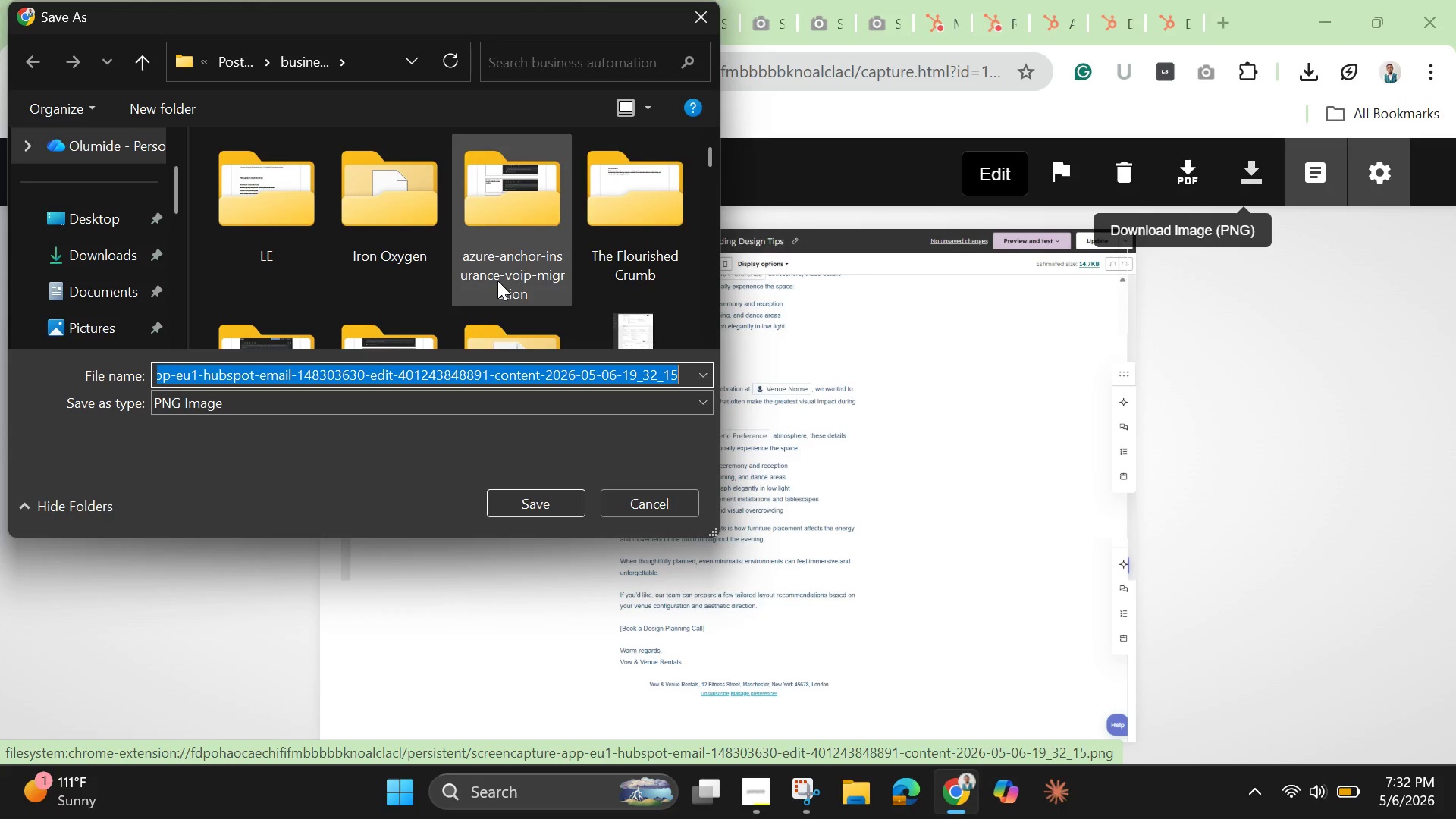 
hold_key(key=Backspace, duration=0.39)
 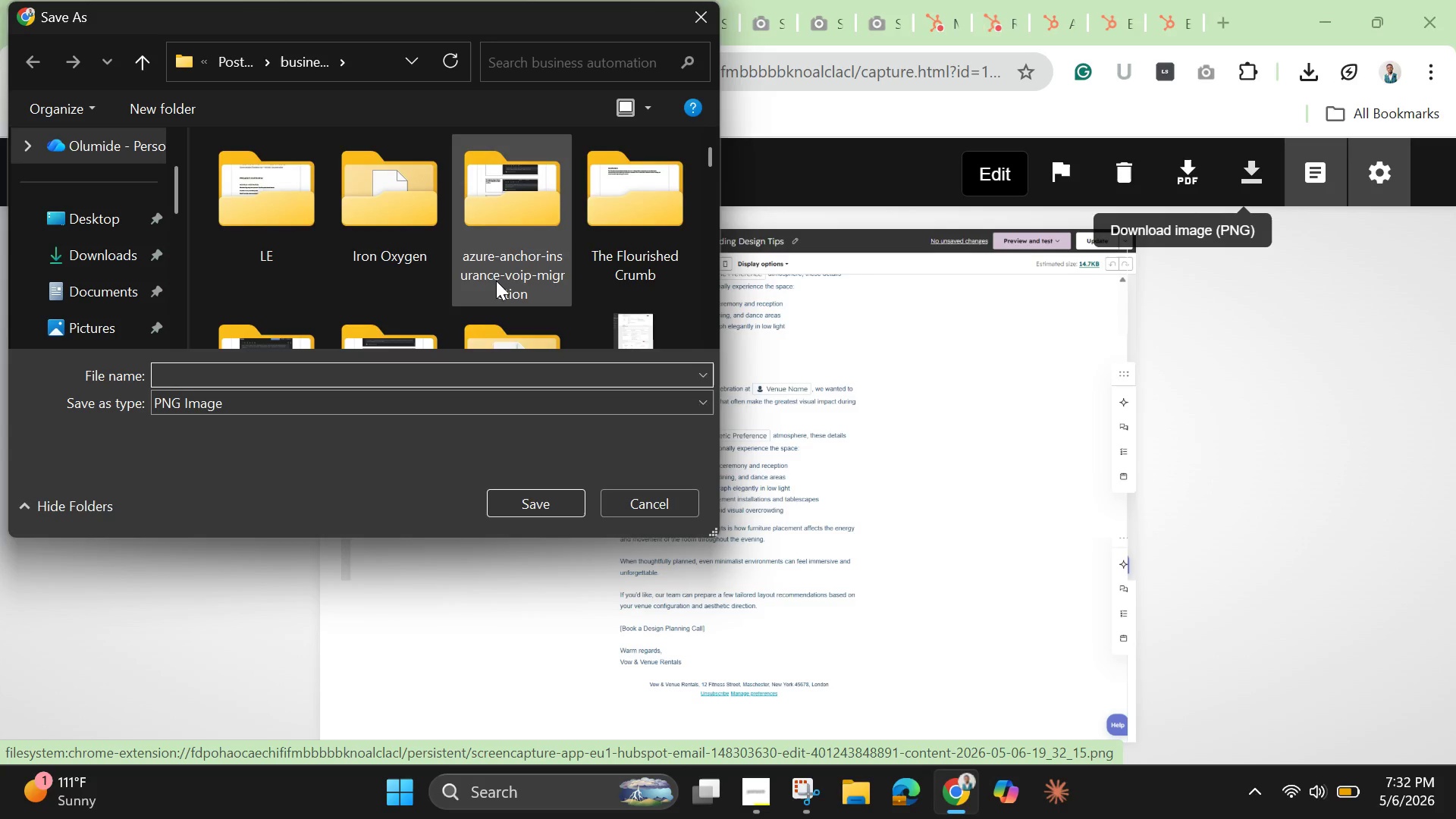 
type(Email 3)
 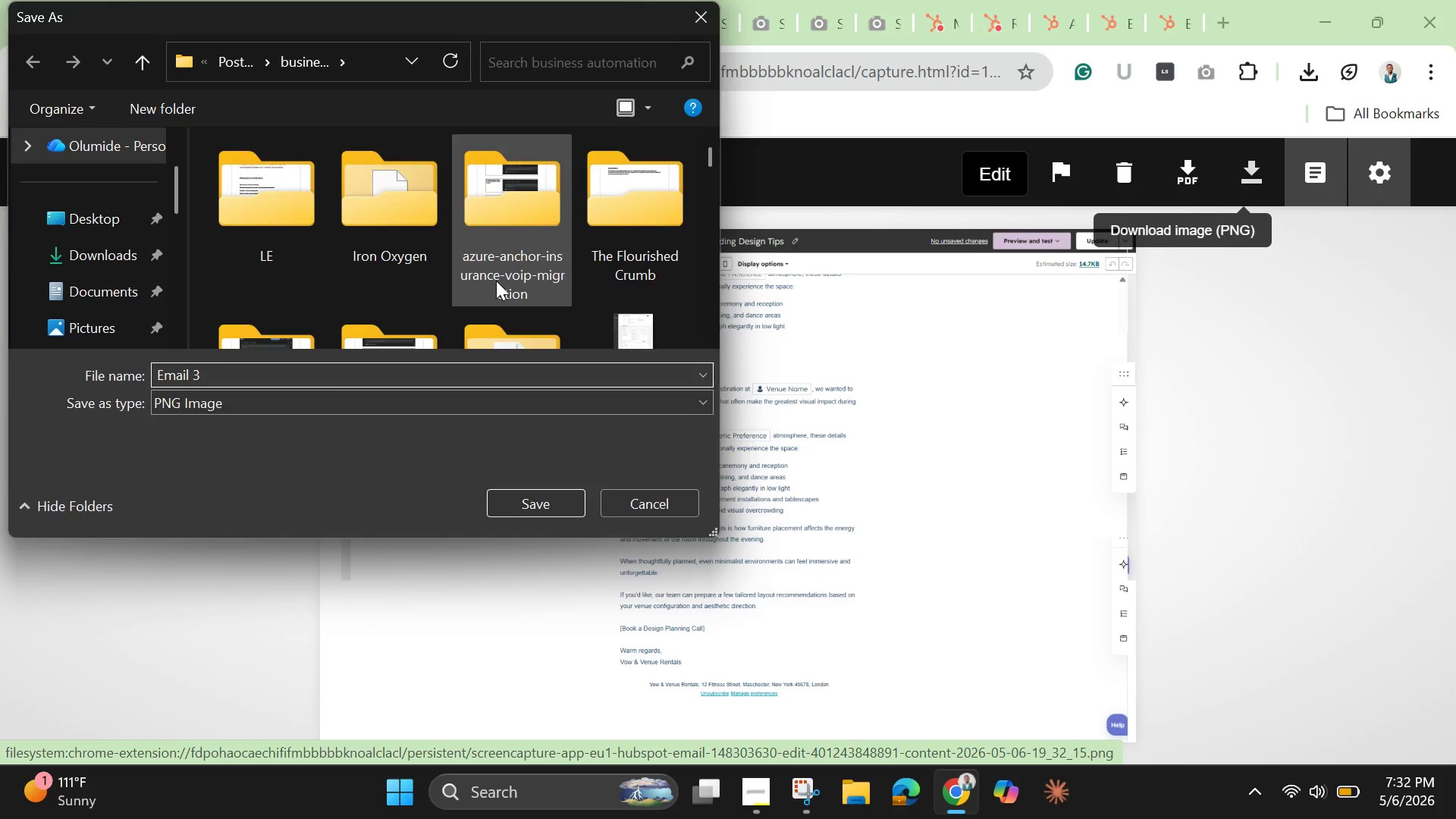 
hold_key(key=Enter, duration=0.42)
 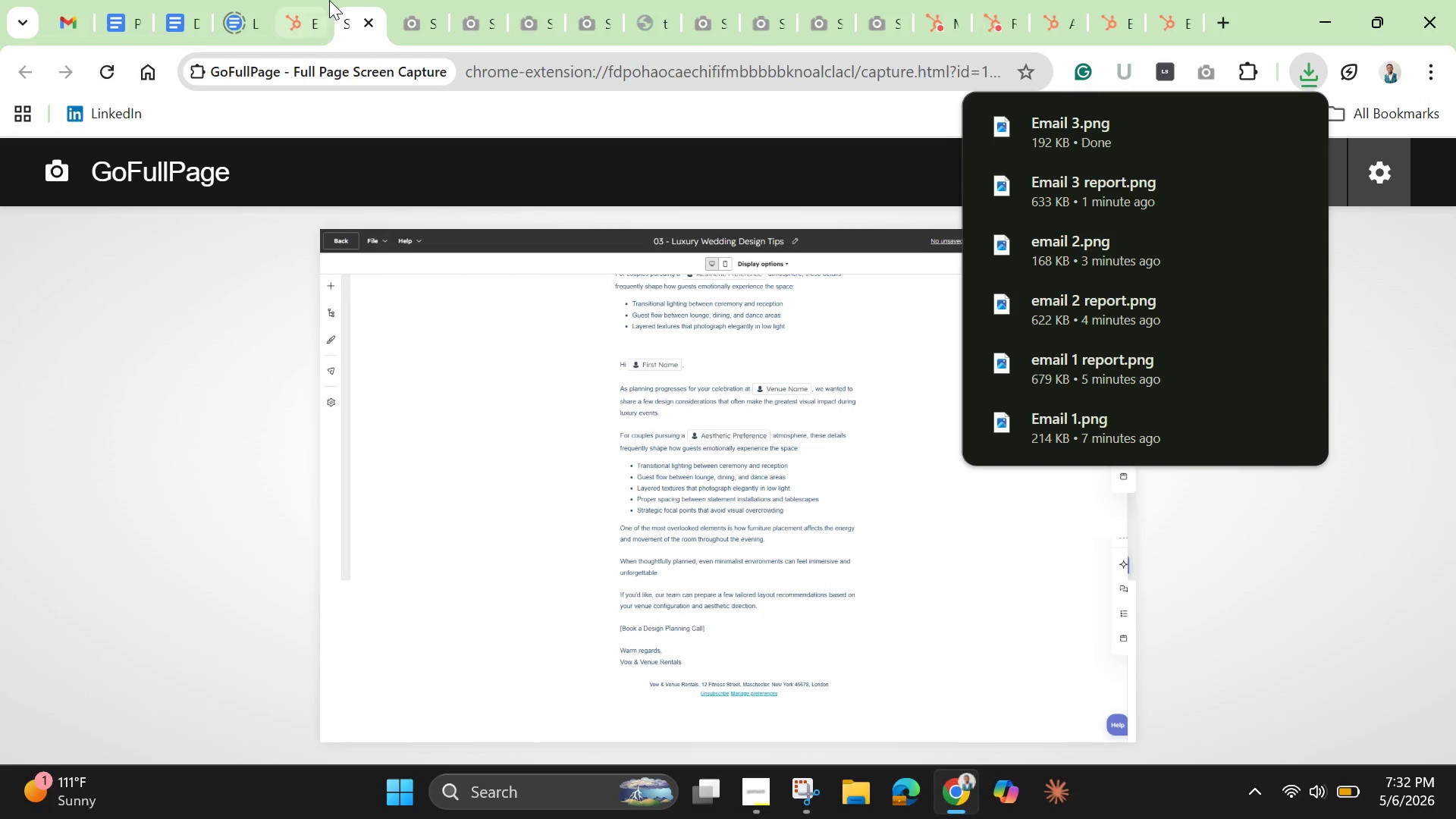 
left_click([287, 24])
 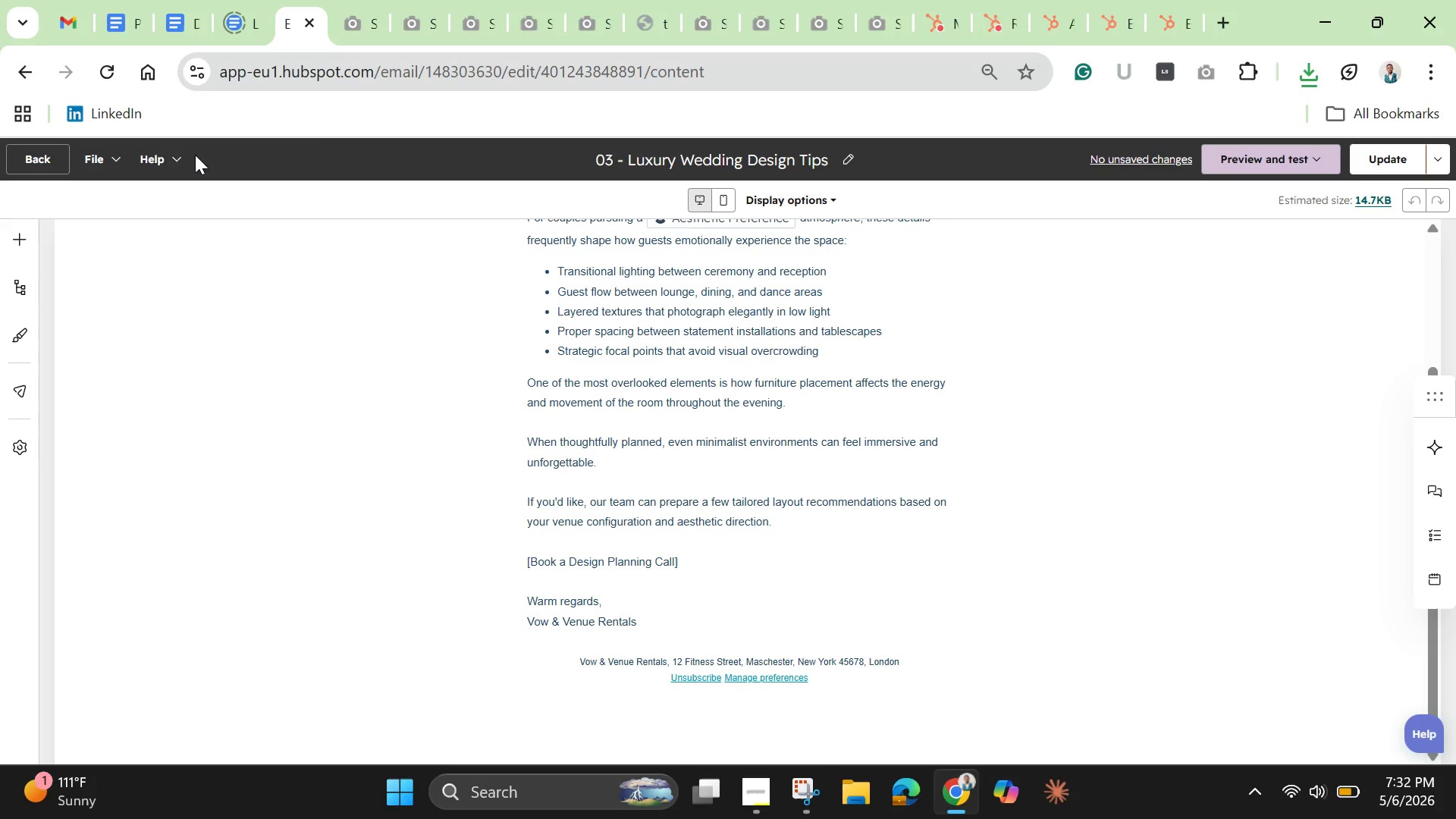 
left_click([46, 159])
 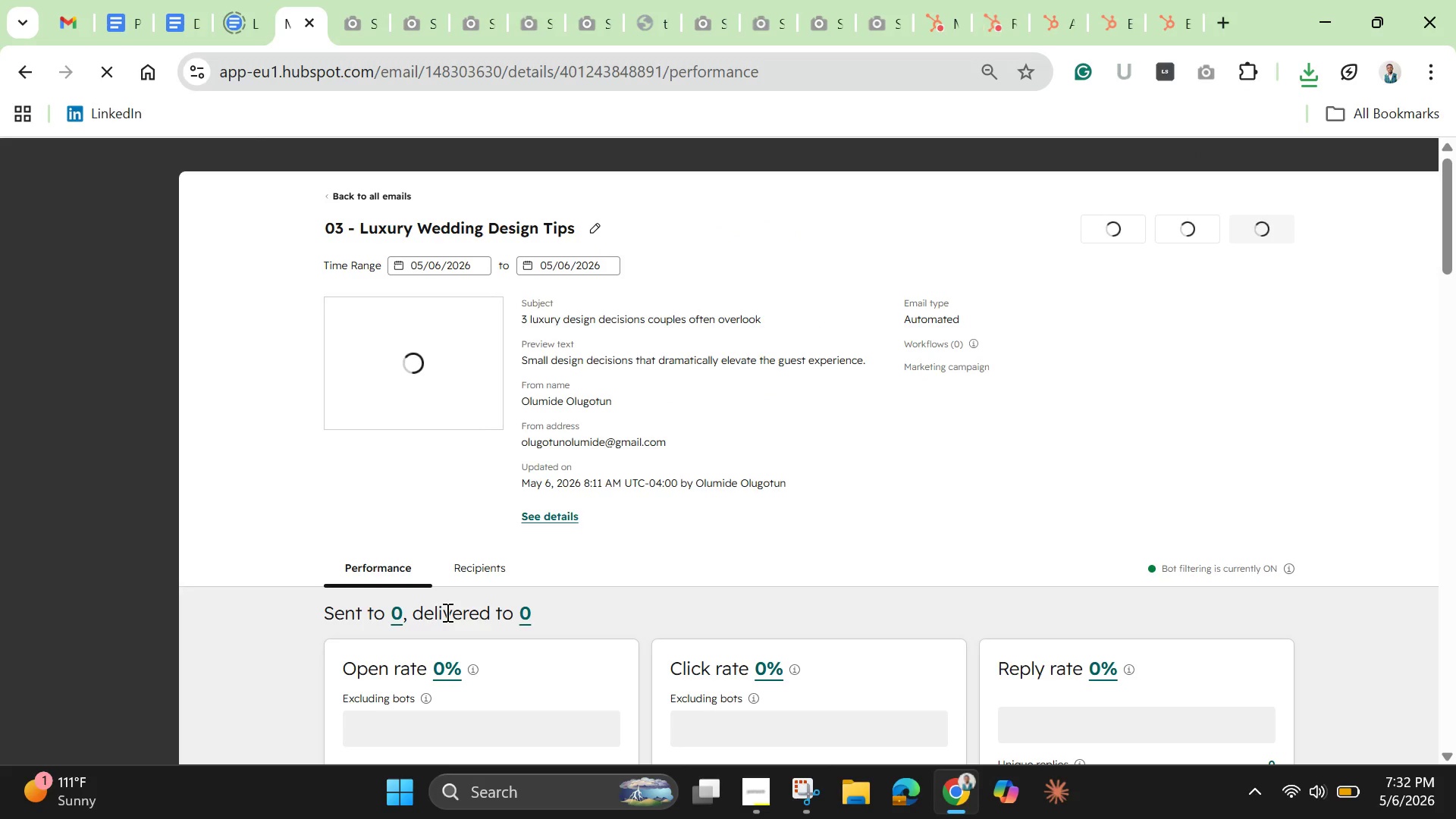 
wait(8.73)
 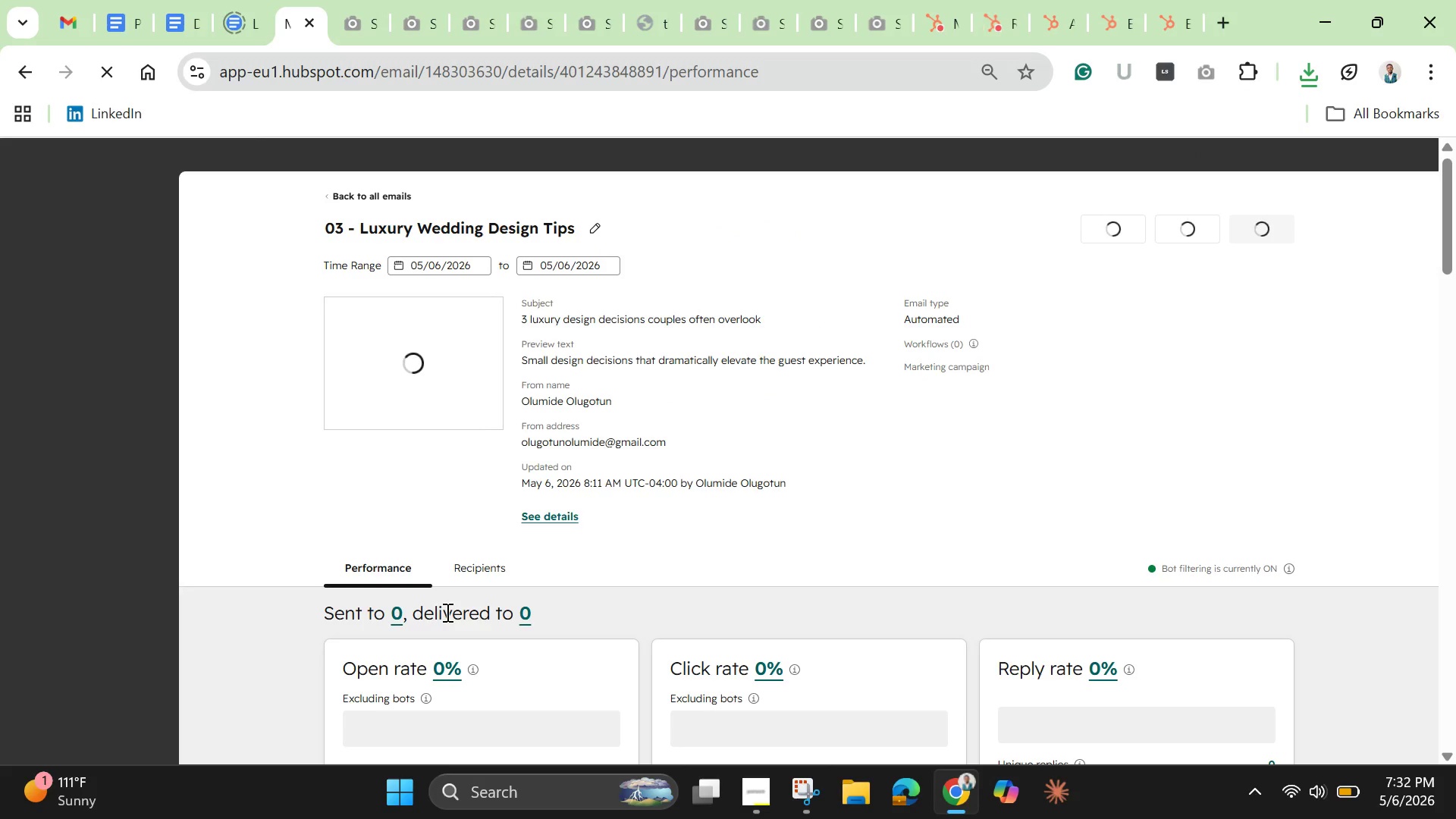 
scroll: coordinate [250, 225], scroll_direction: up, amount: 10.0
 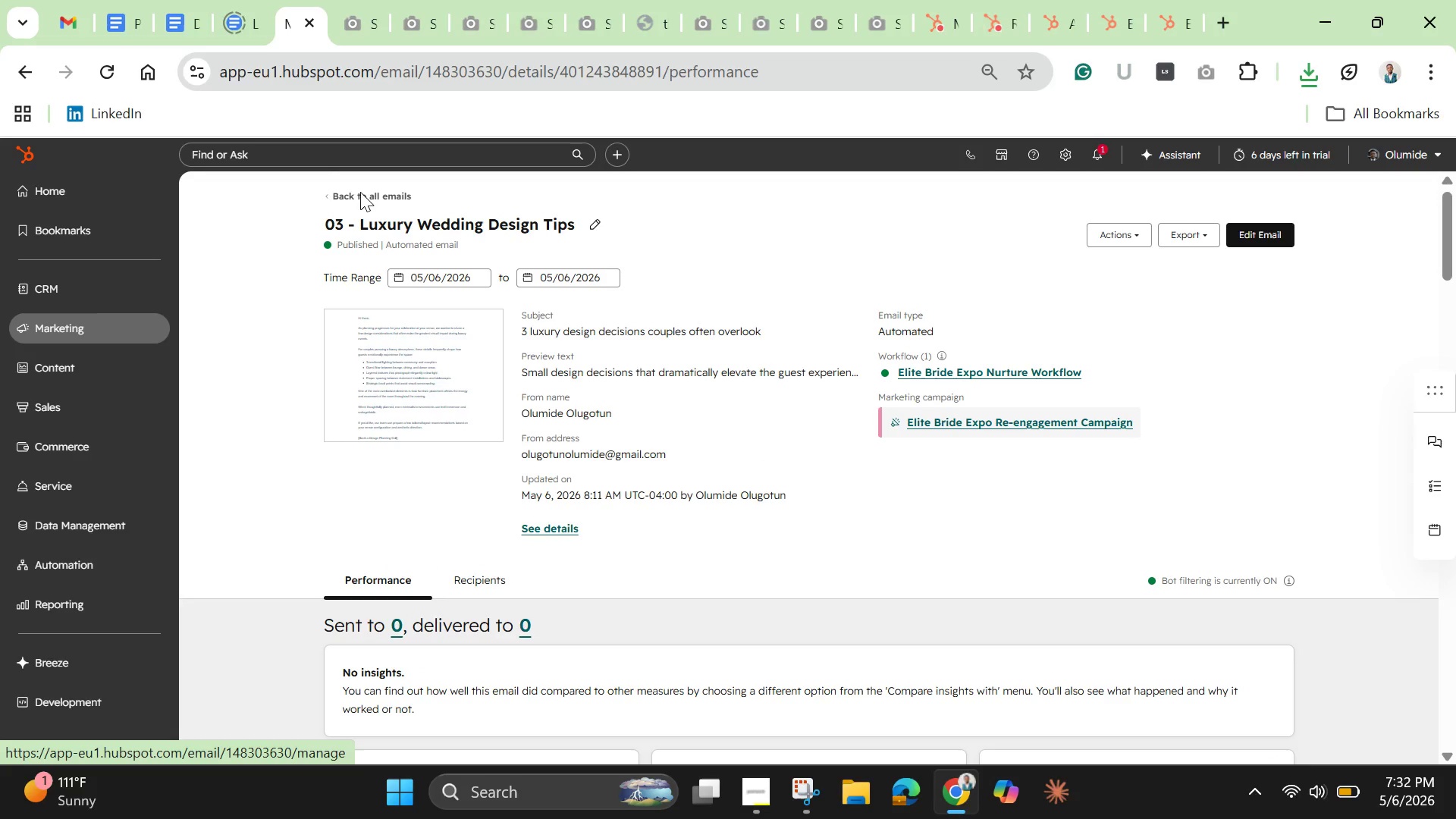 
left_click([360, 192])
 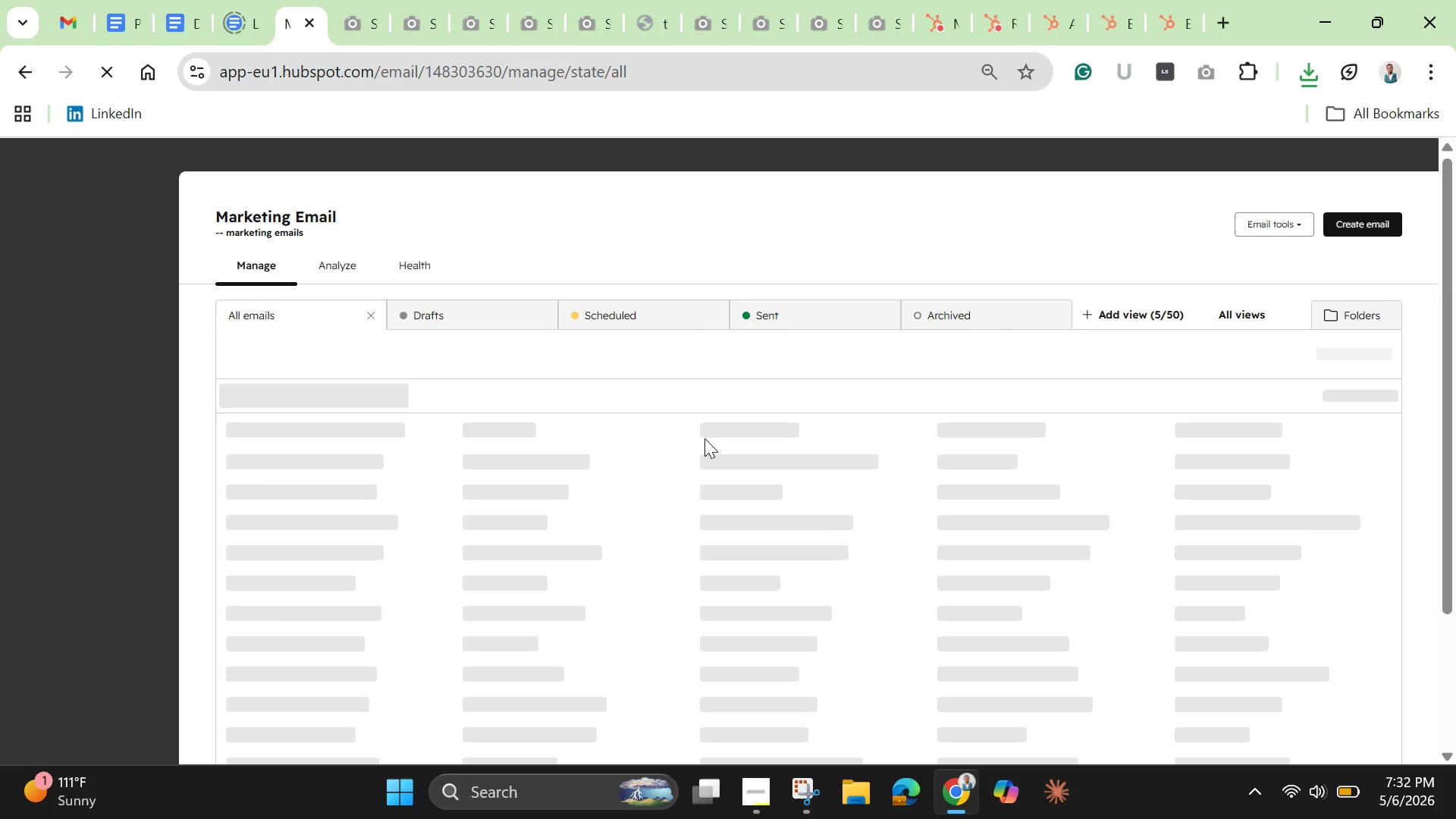 
wait(7.42)
 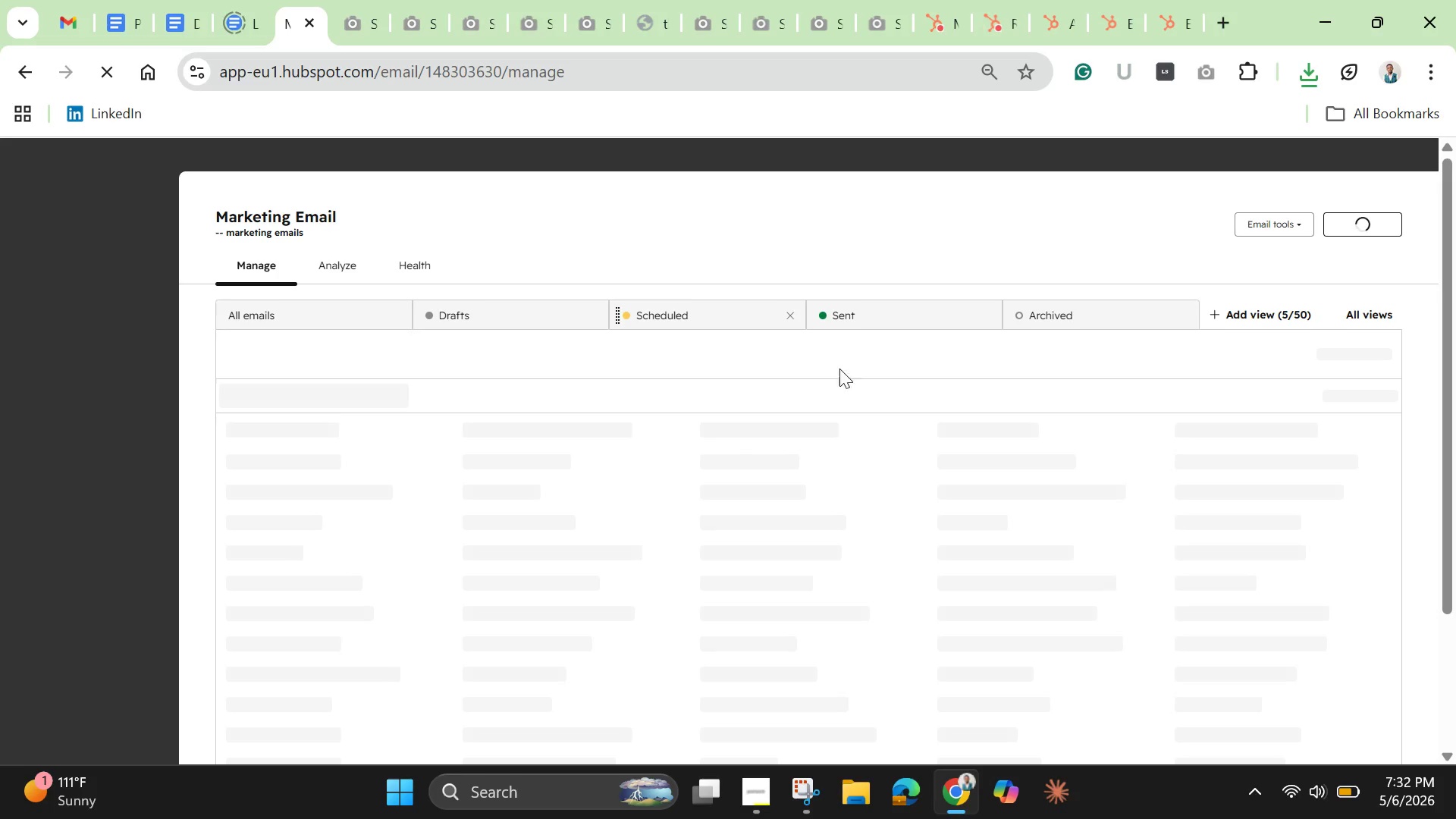 
left_click([324, 497])
 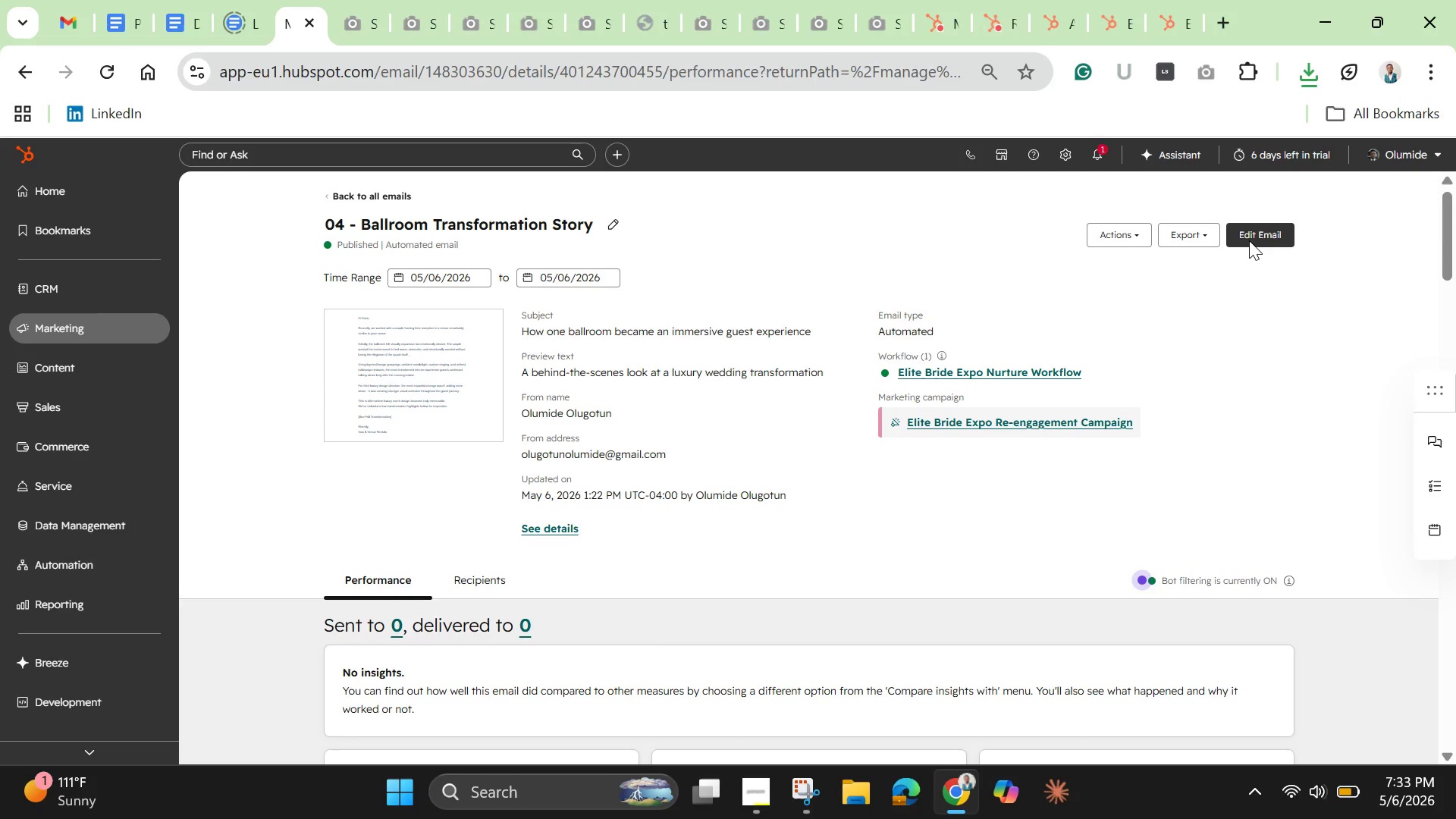 
wait(14.92)
 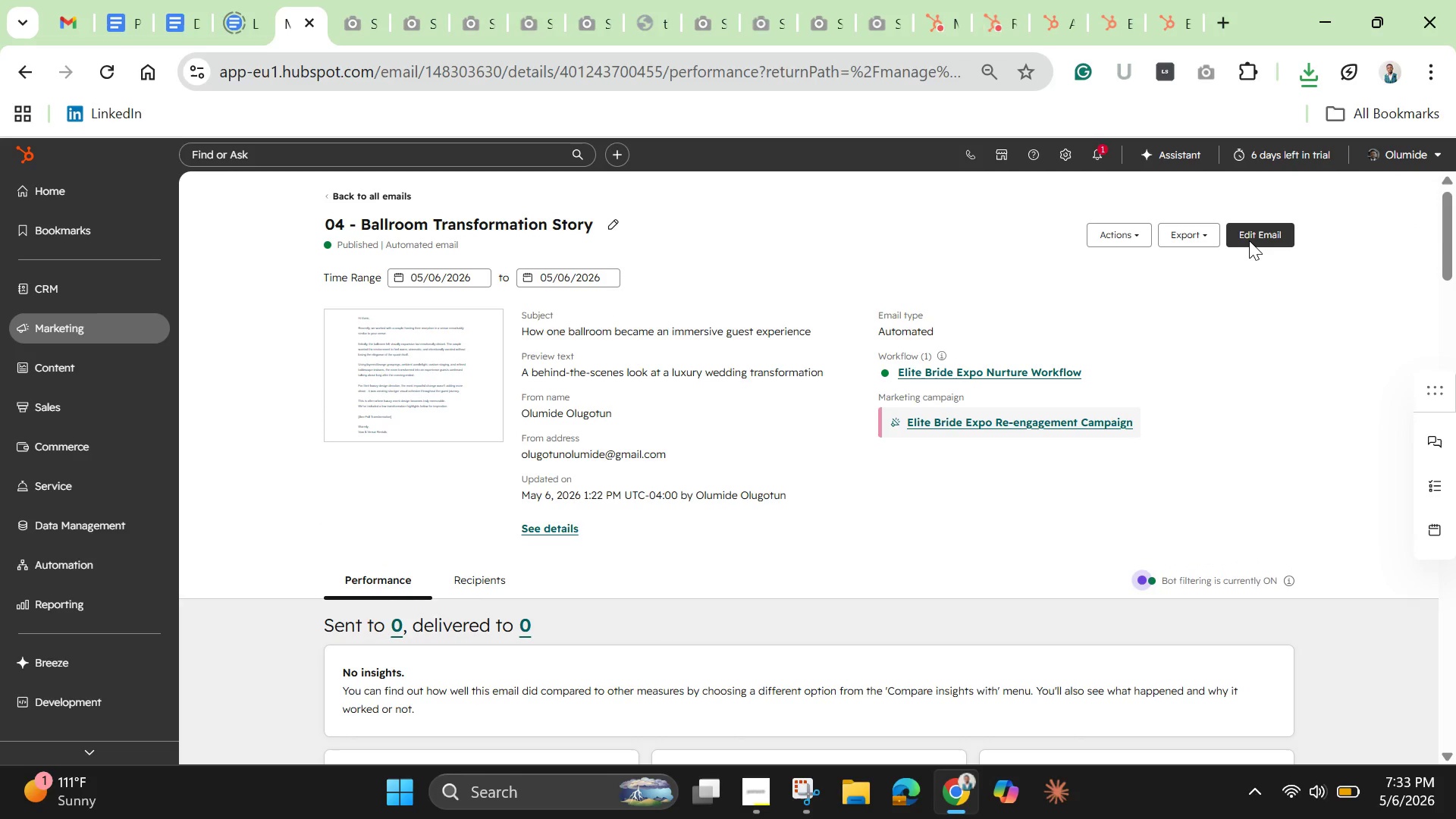 
left_click([1202, 75])
 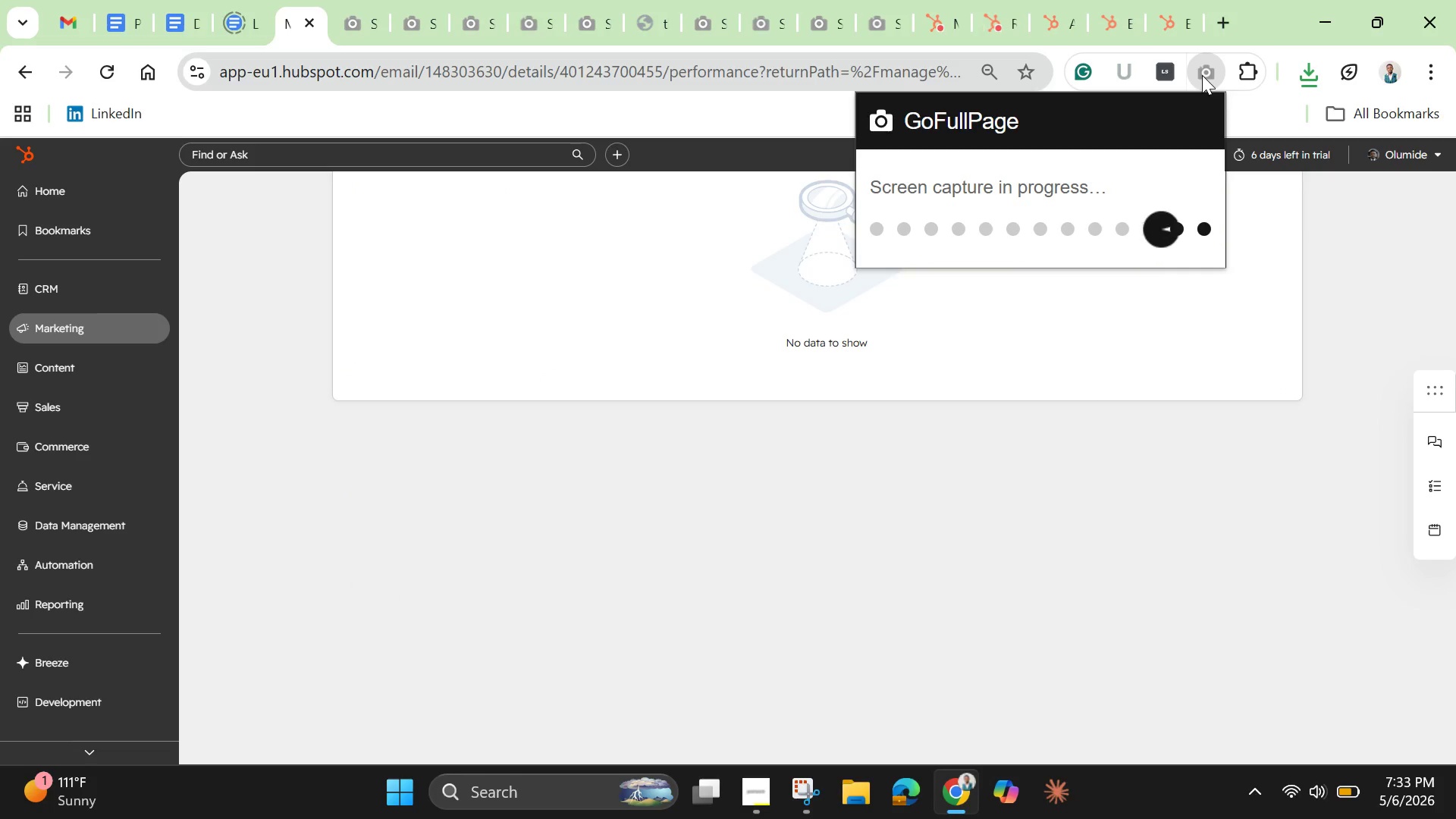 
wait(13.33)
 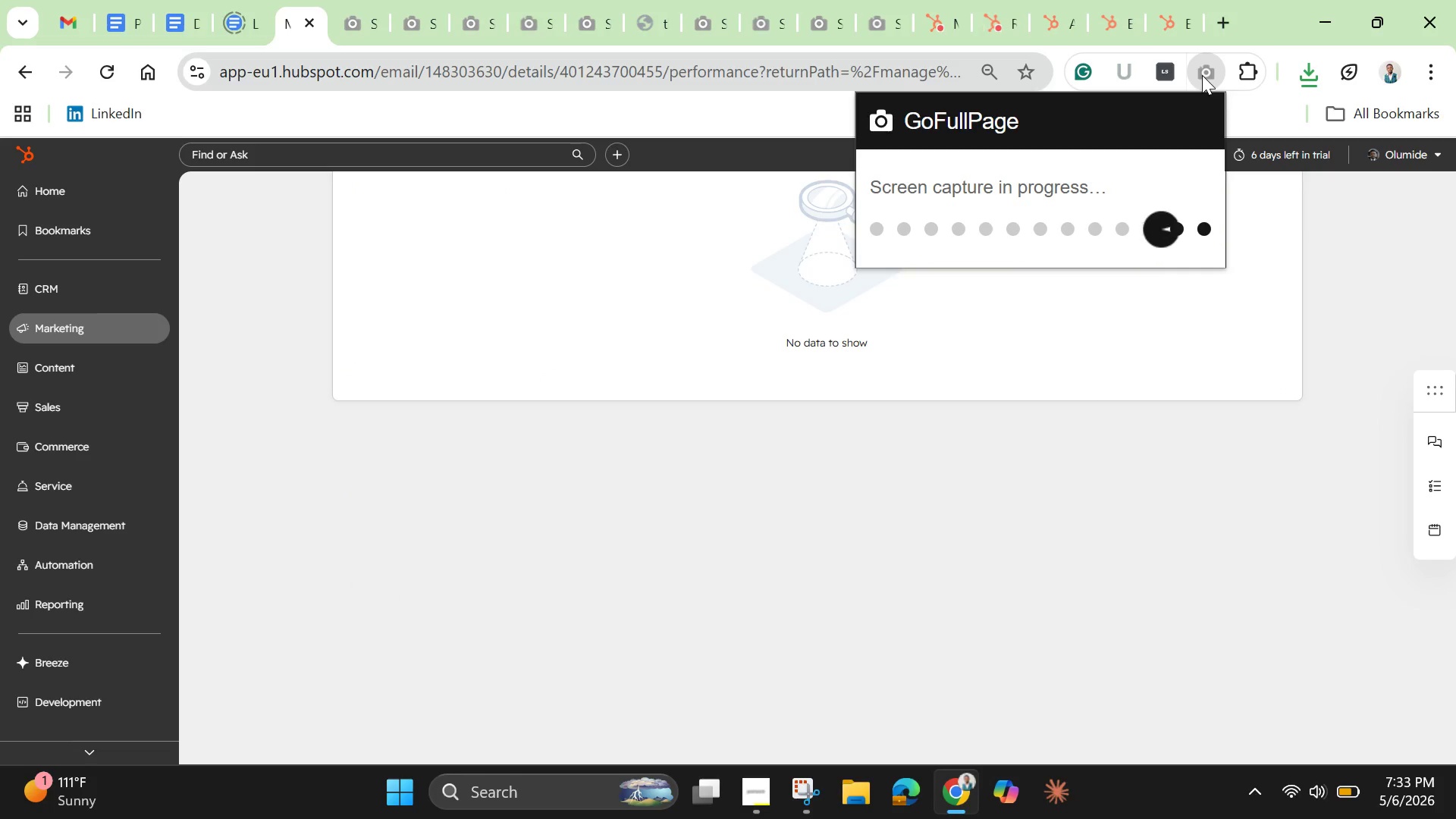 
left_click([1251, 171])
 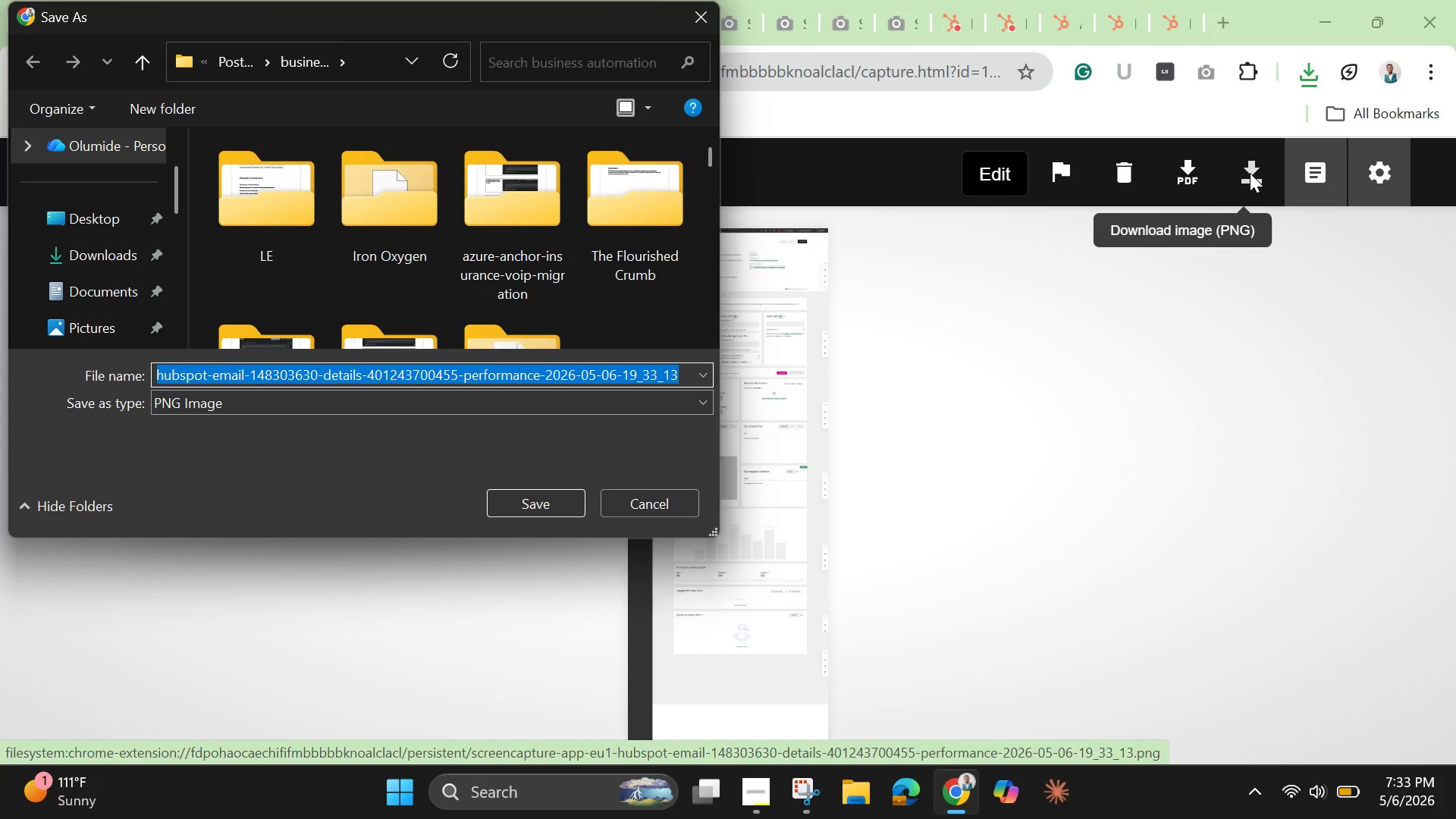 
key(Backspace)
type(email 4 report)
 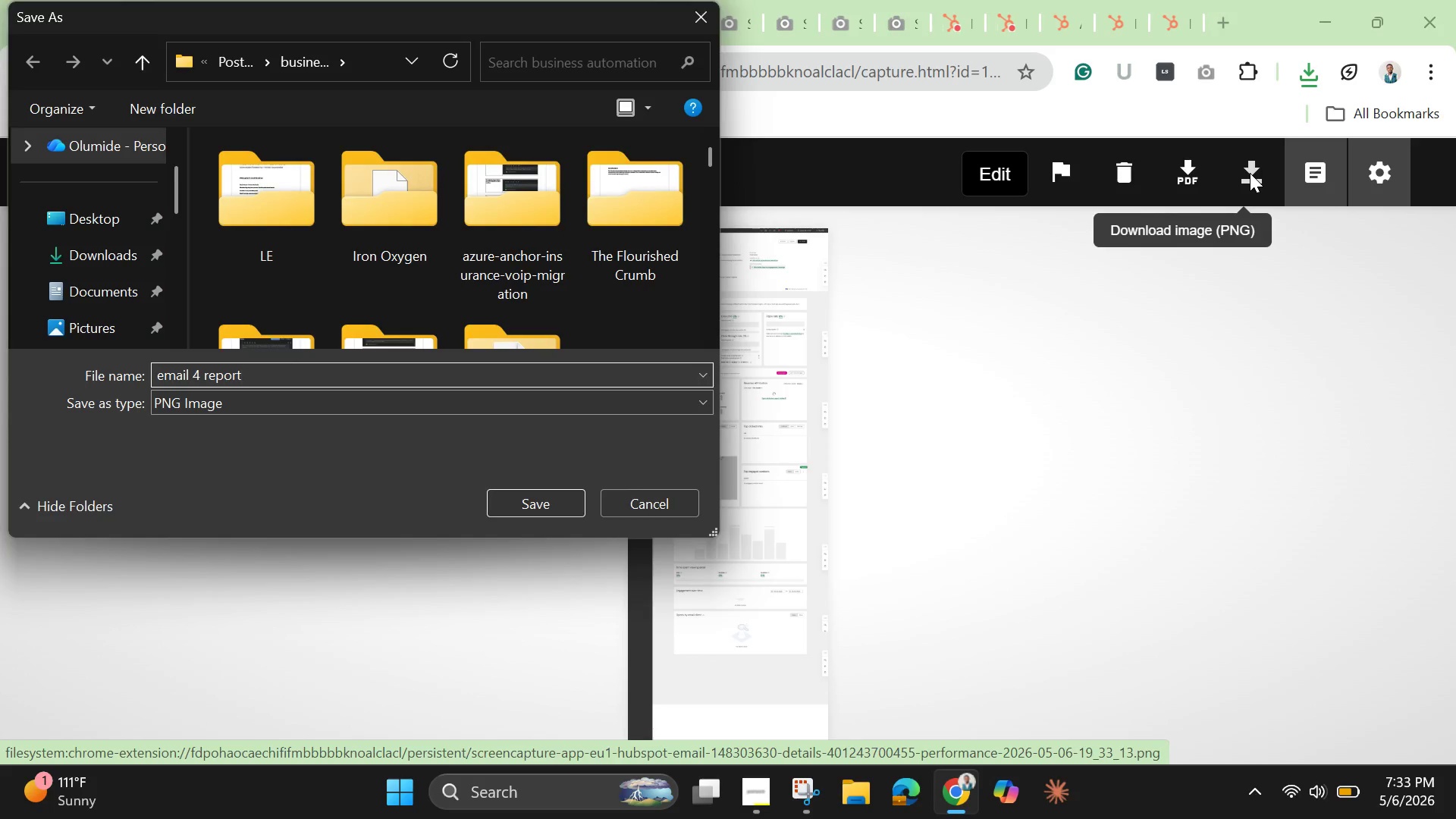 
key(Enter)
 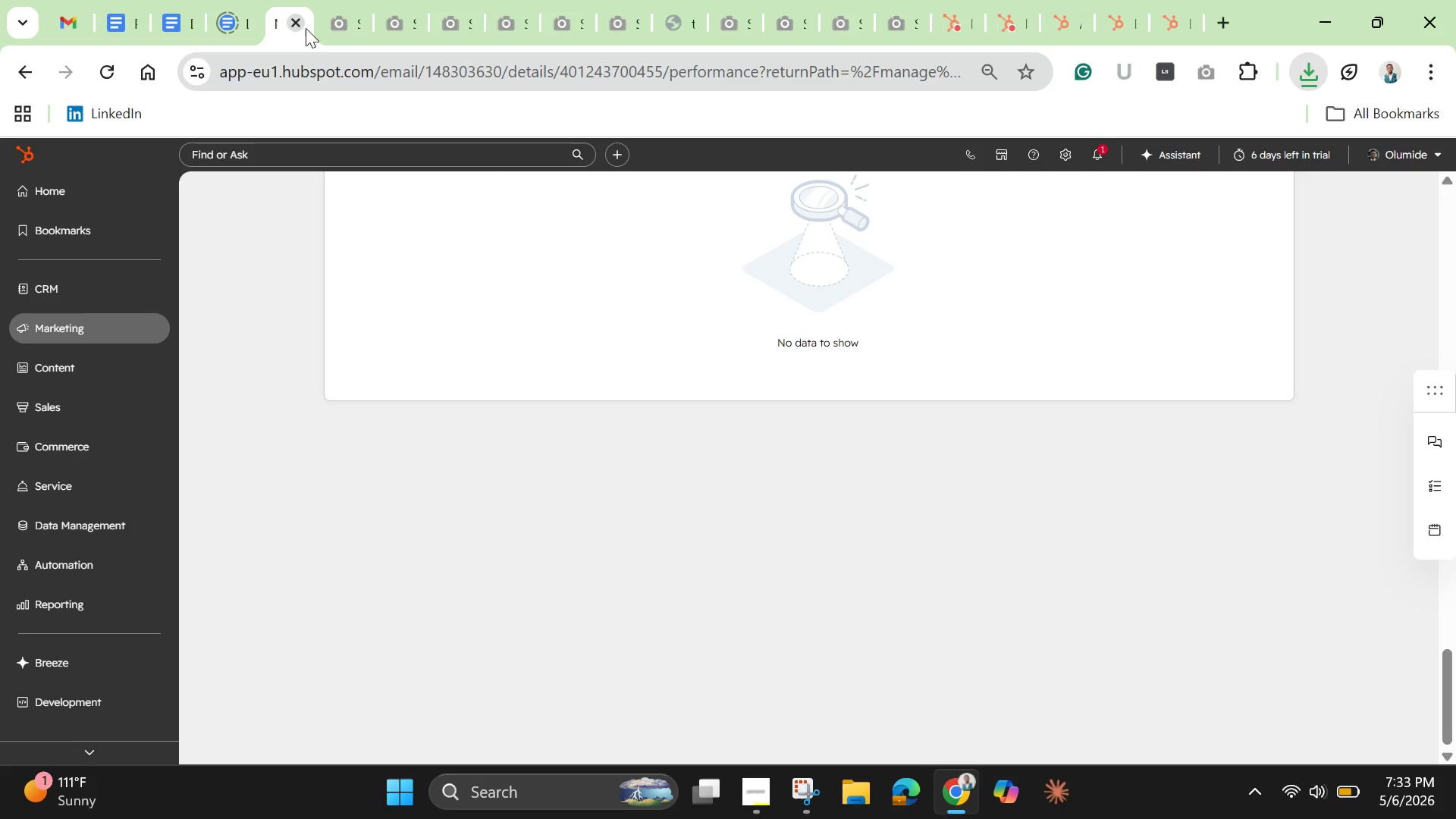 
wait(5.25)
 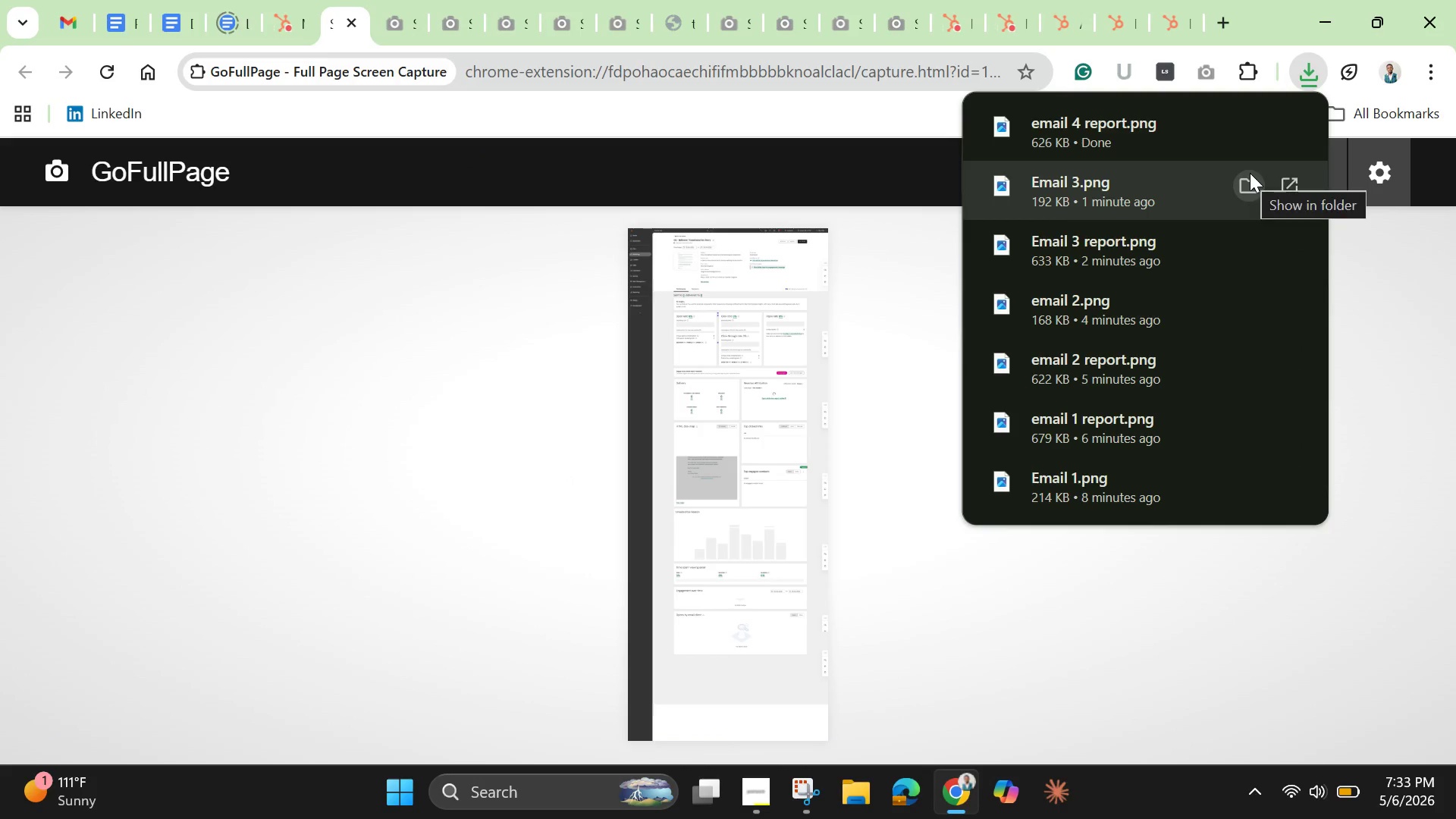 
scroll: coordinate [795, 275], scroll_direction: up, amount: 36.0
 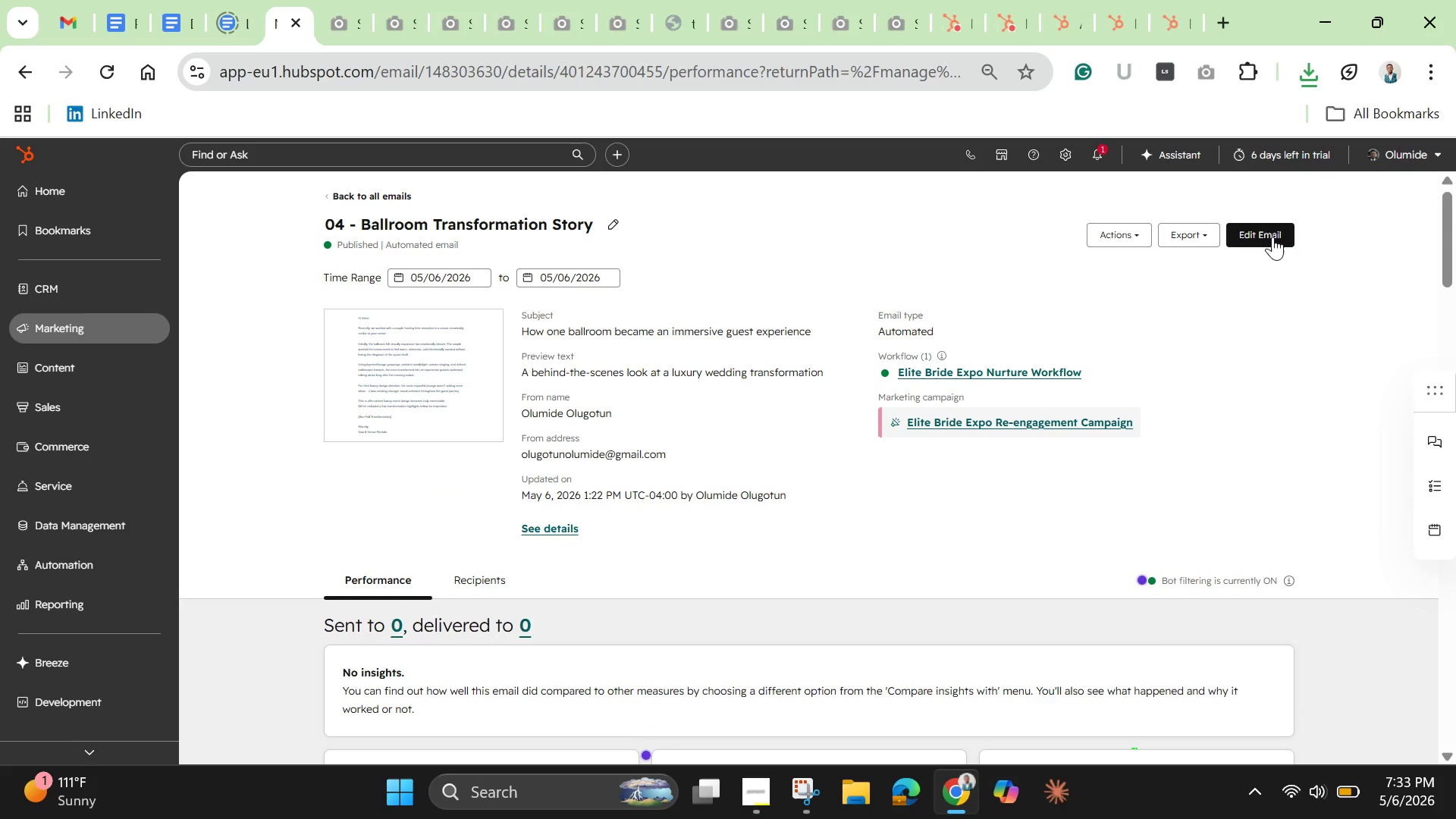 
left_click([1272, 237])
 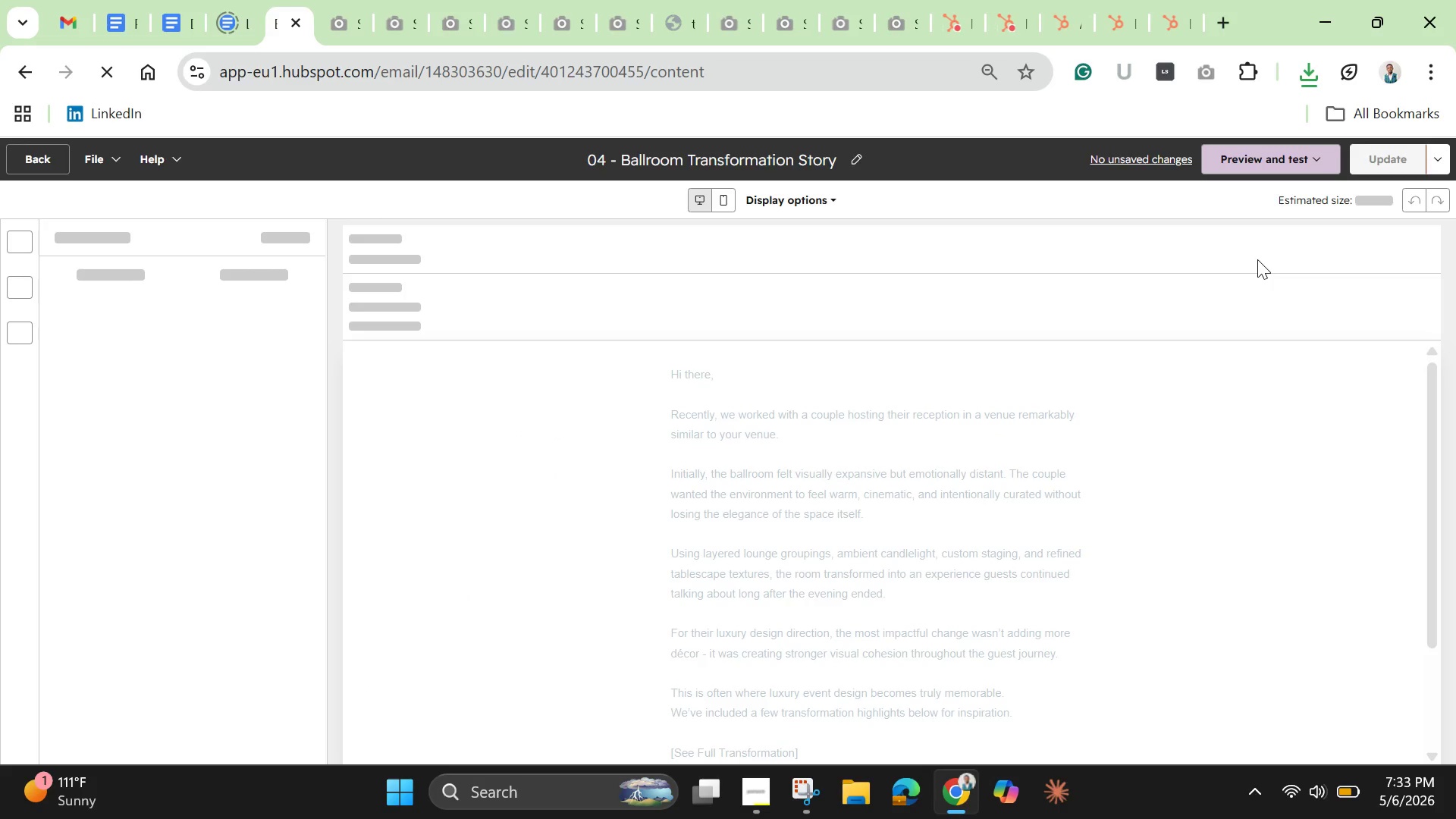 
wait(8.34)
 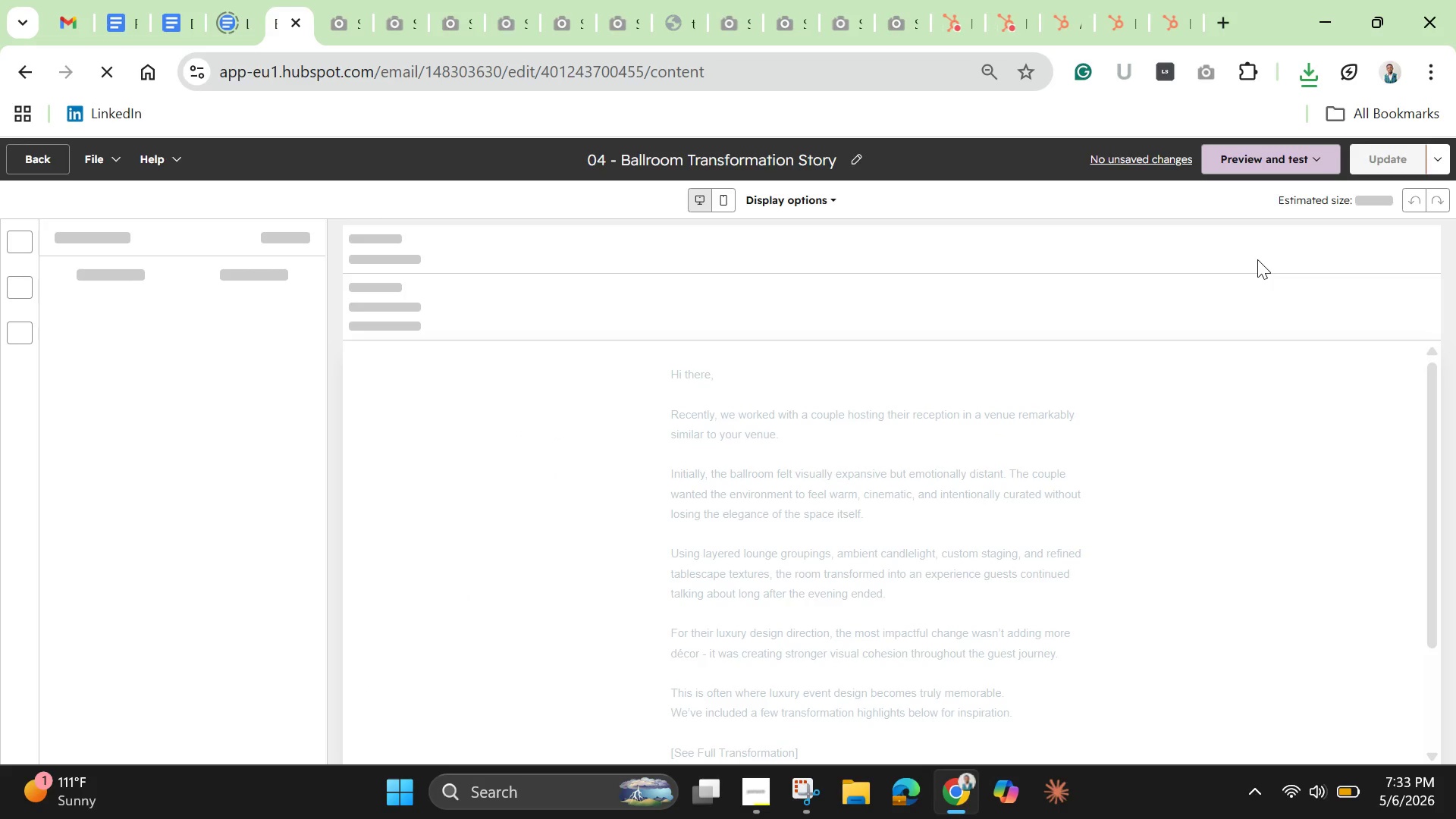 
left_click([308, 232])
 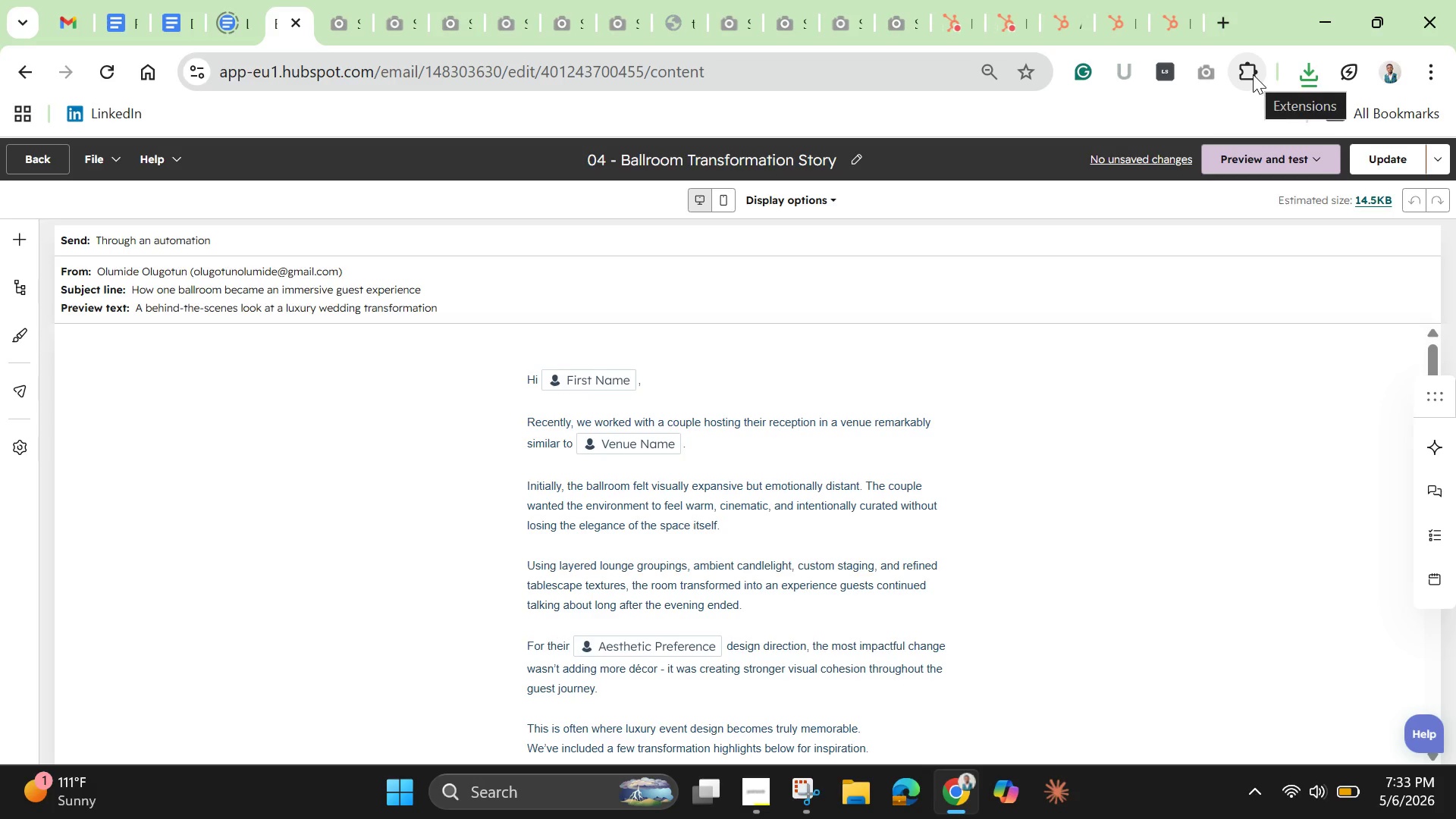 
left_click([1211, 74])
 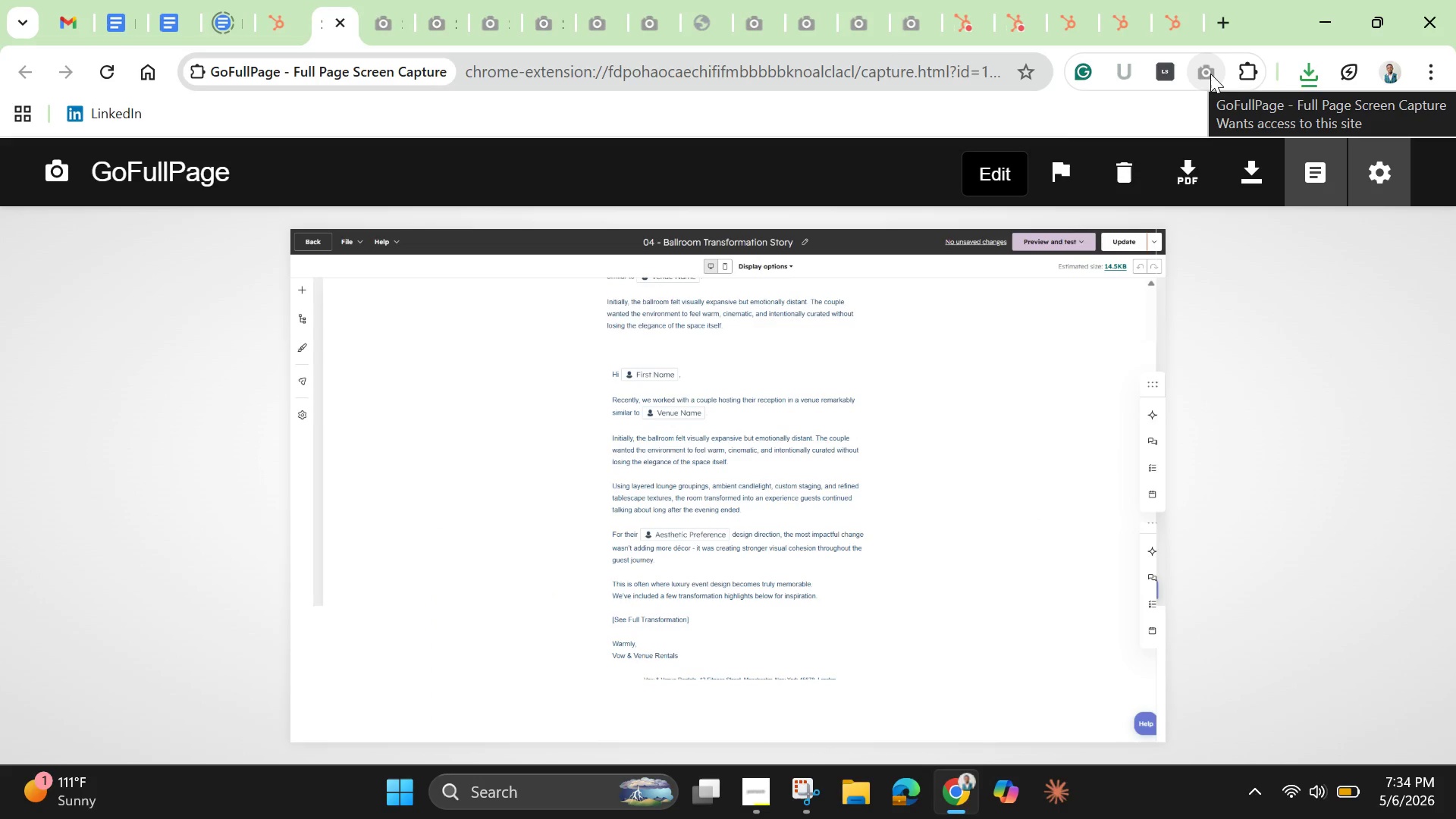 
wait(8.11)
 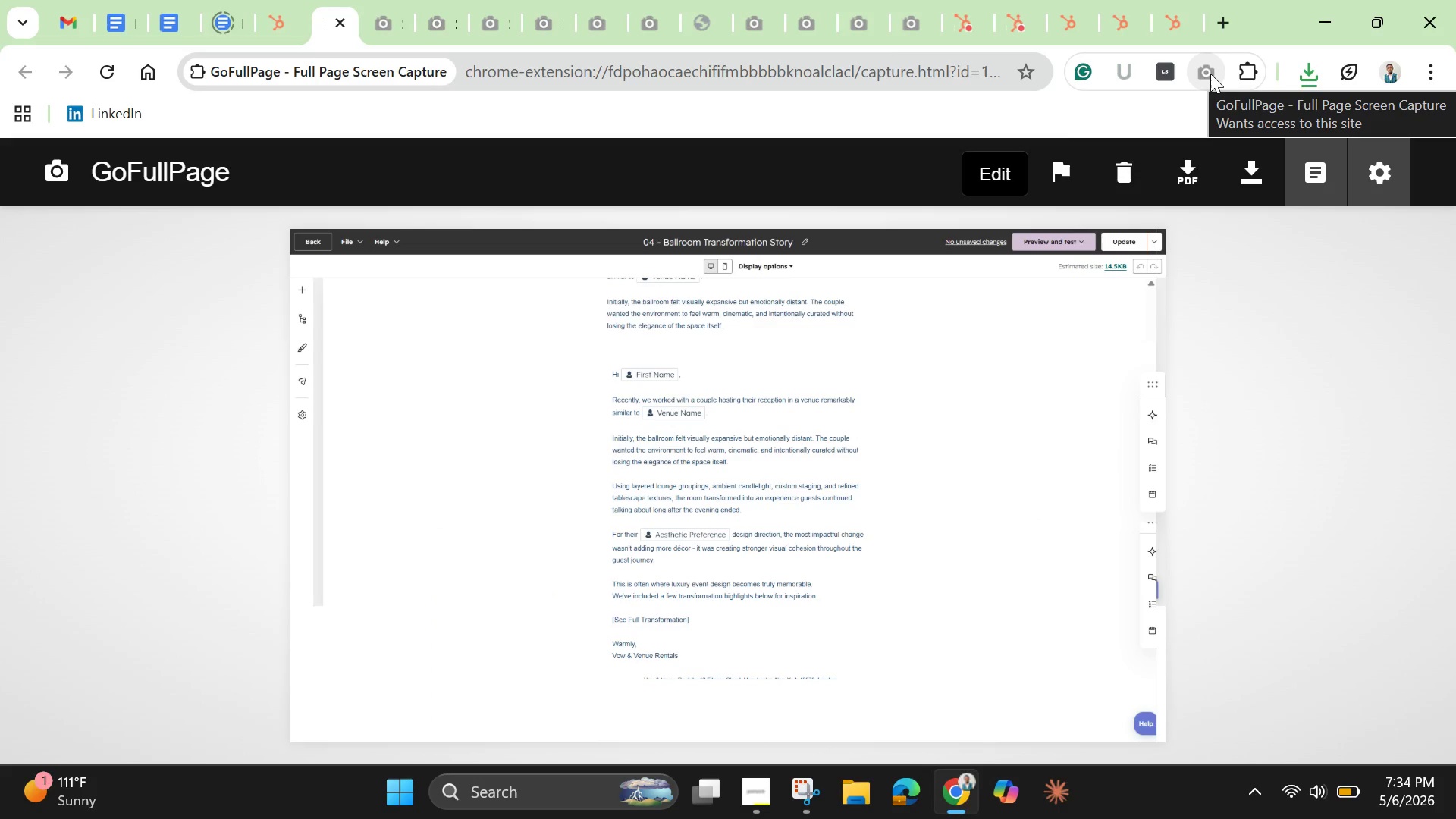 
left_click([1251, 168])
 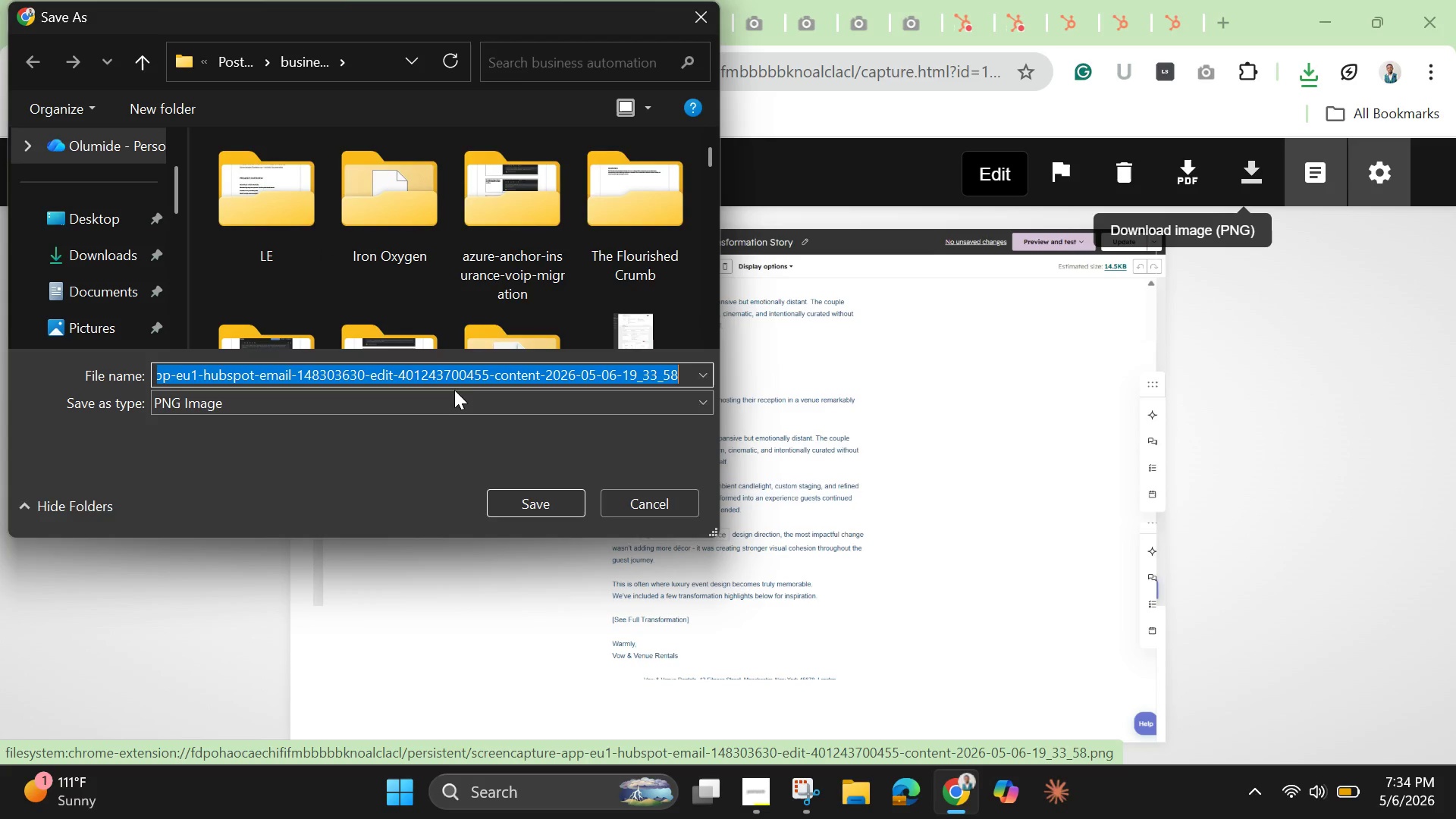 
key(Enter)
 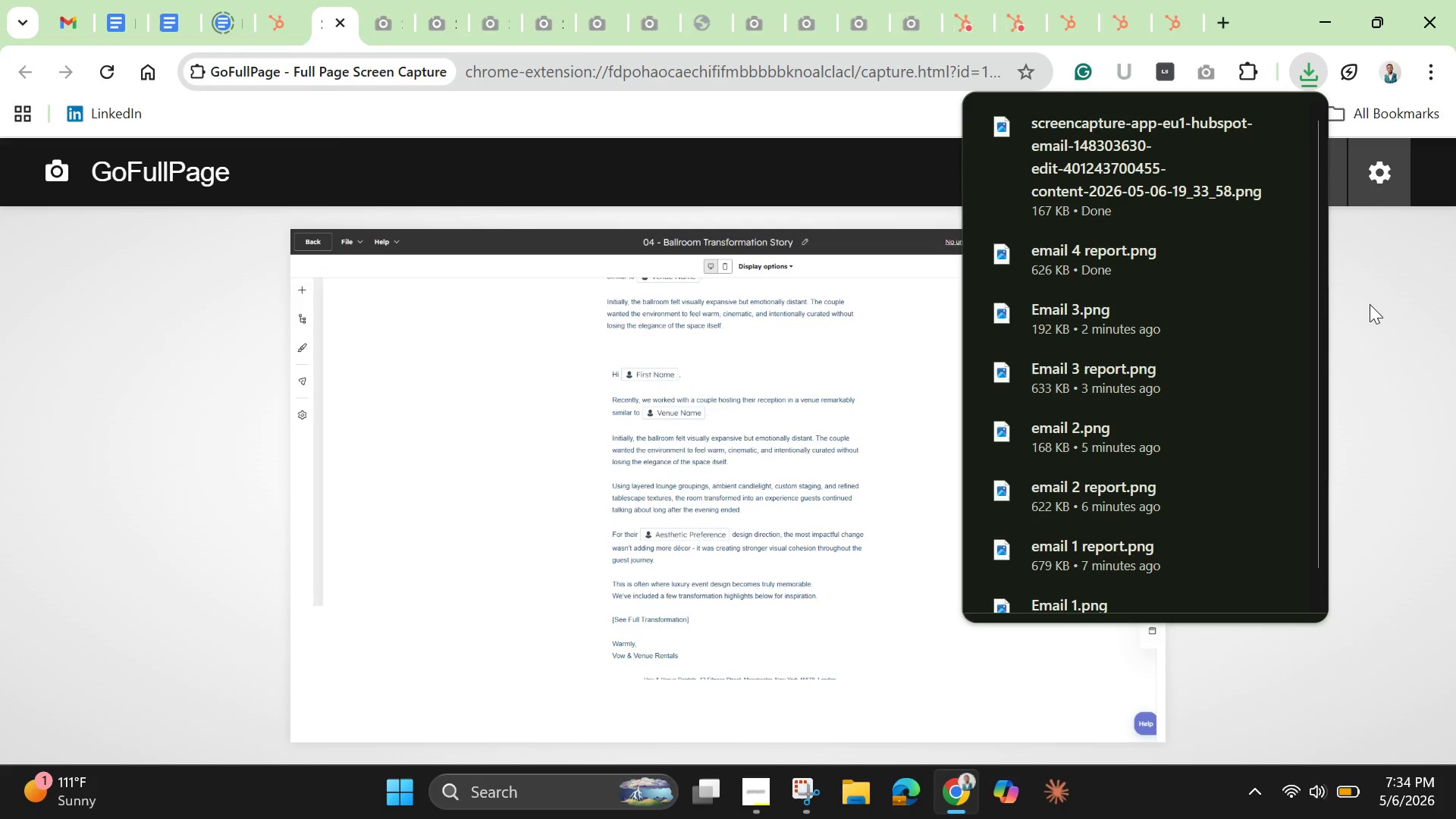 
wait(8.69)
 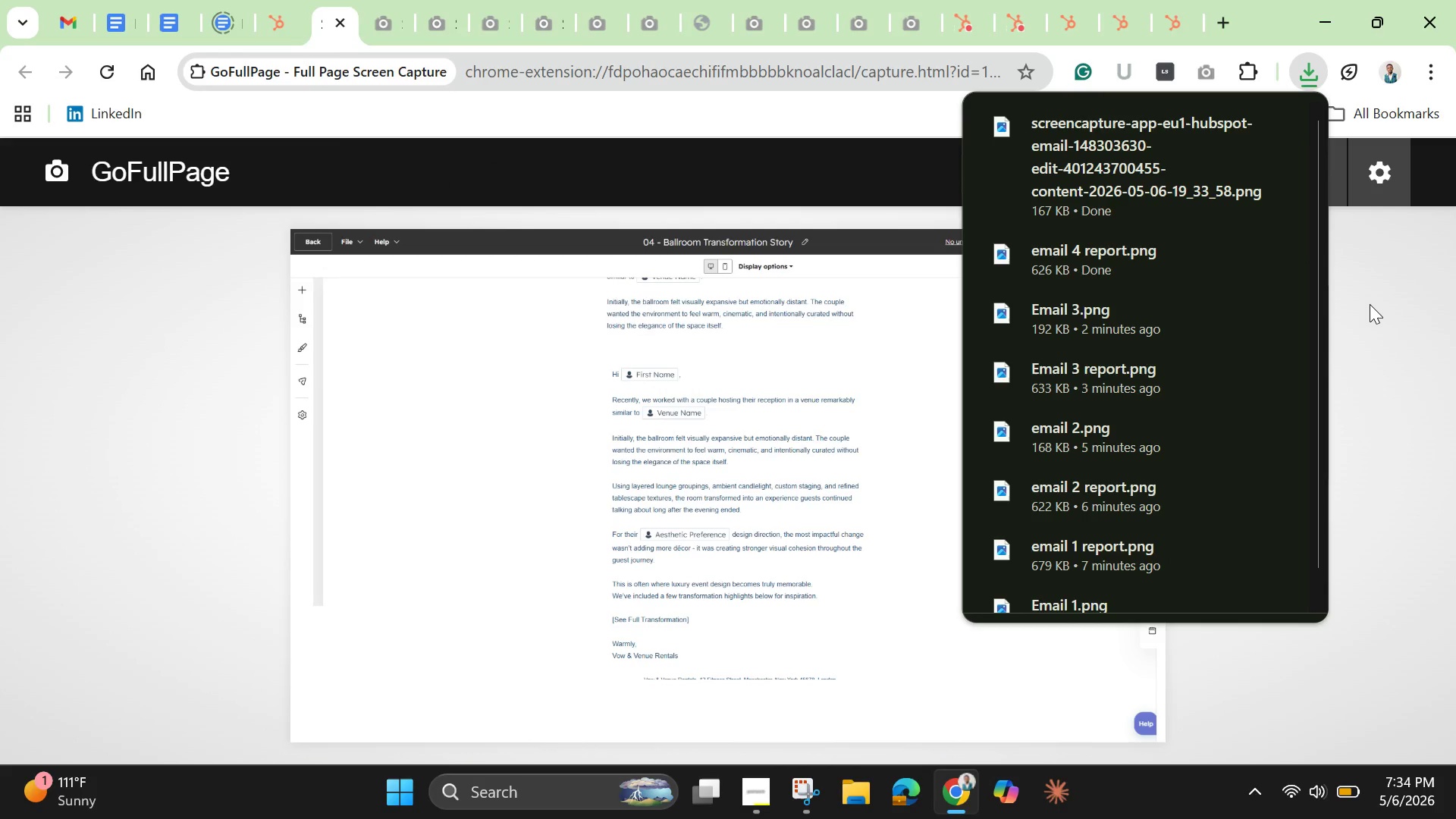 
left_click([1368, 284])
 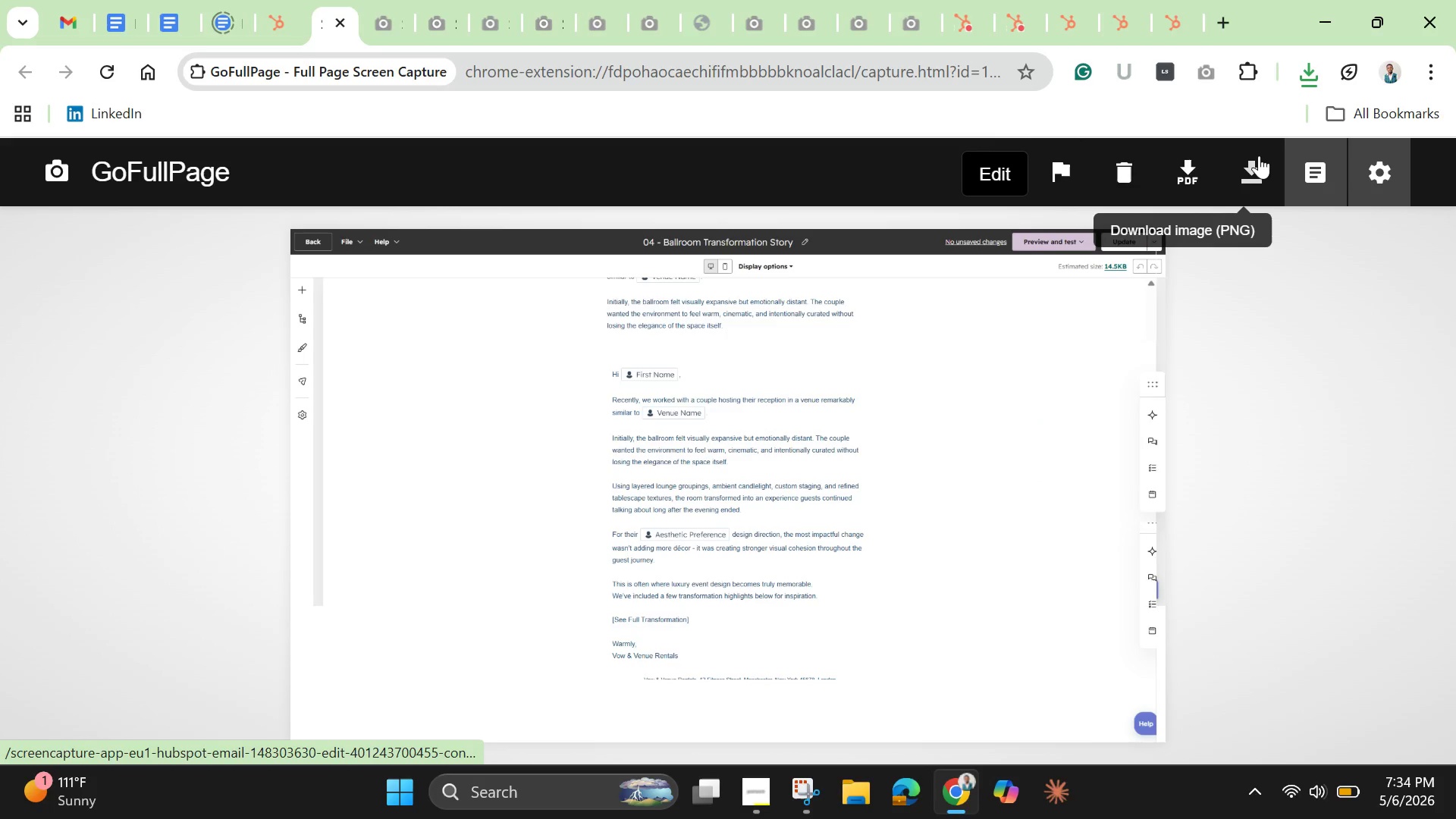 
left_click([1259, 155])
 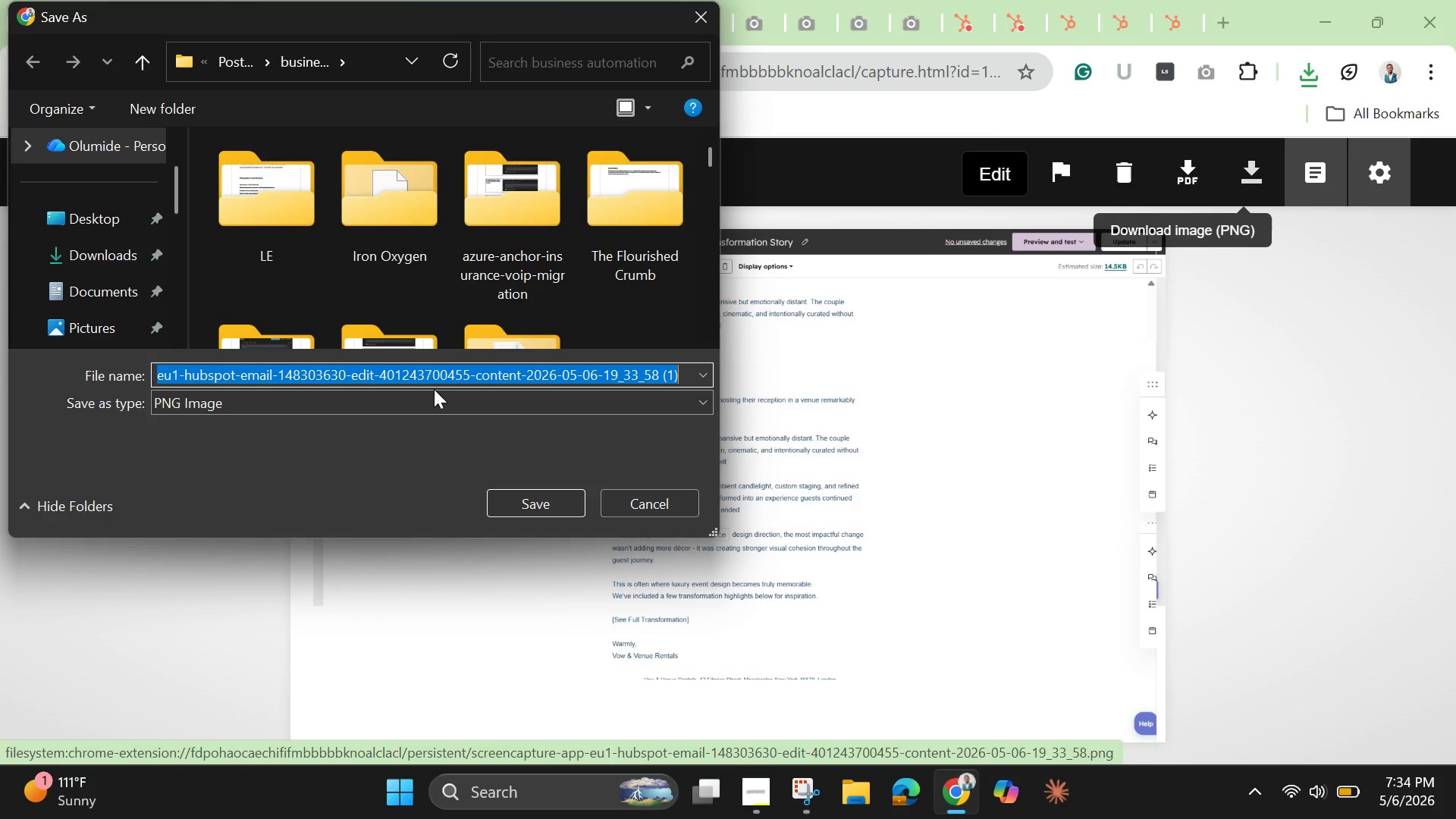 
key(Backspace)
type(email )
 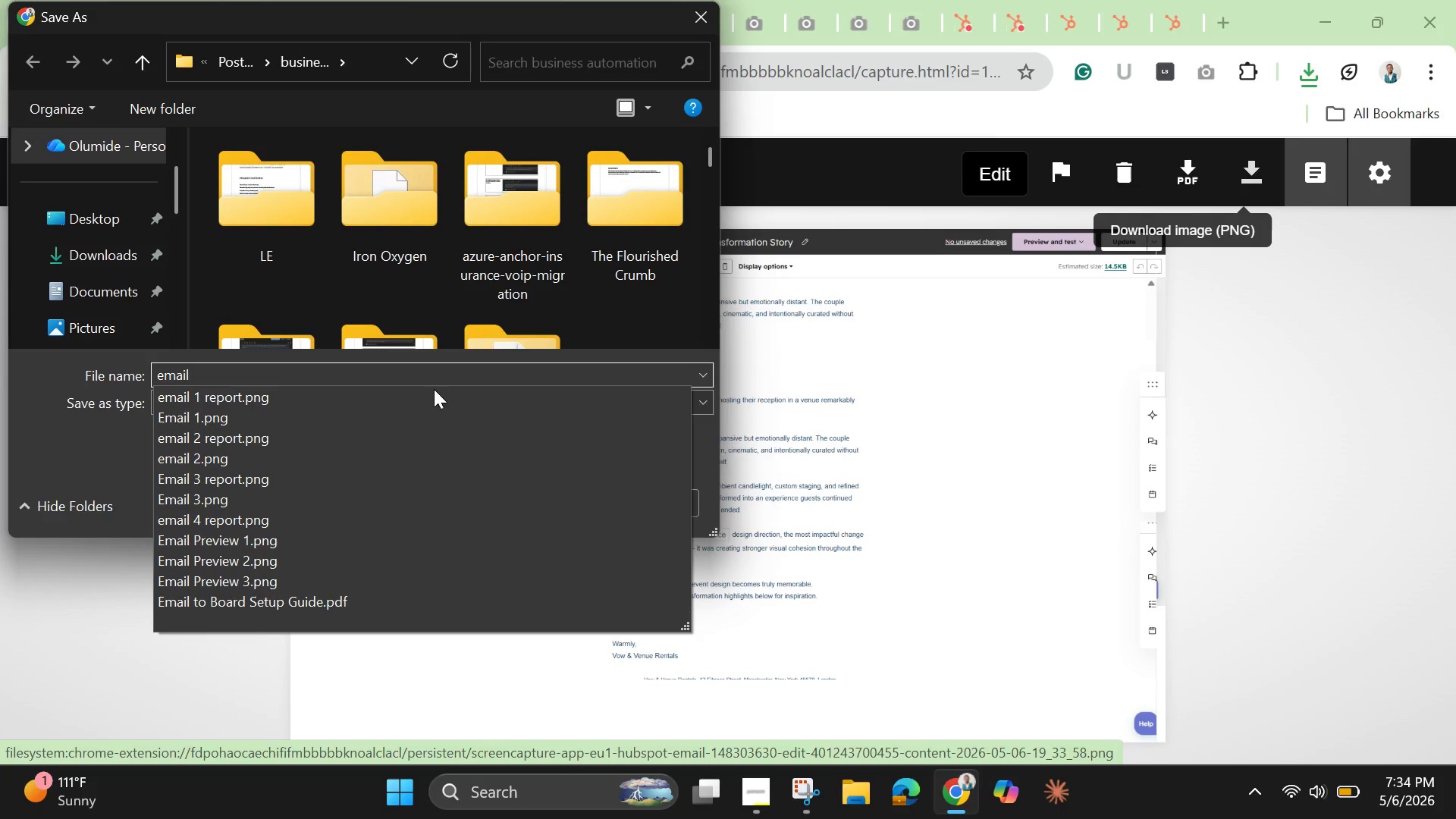 
key(4)
 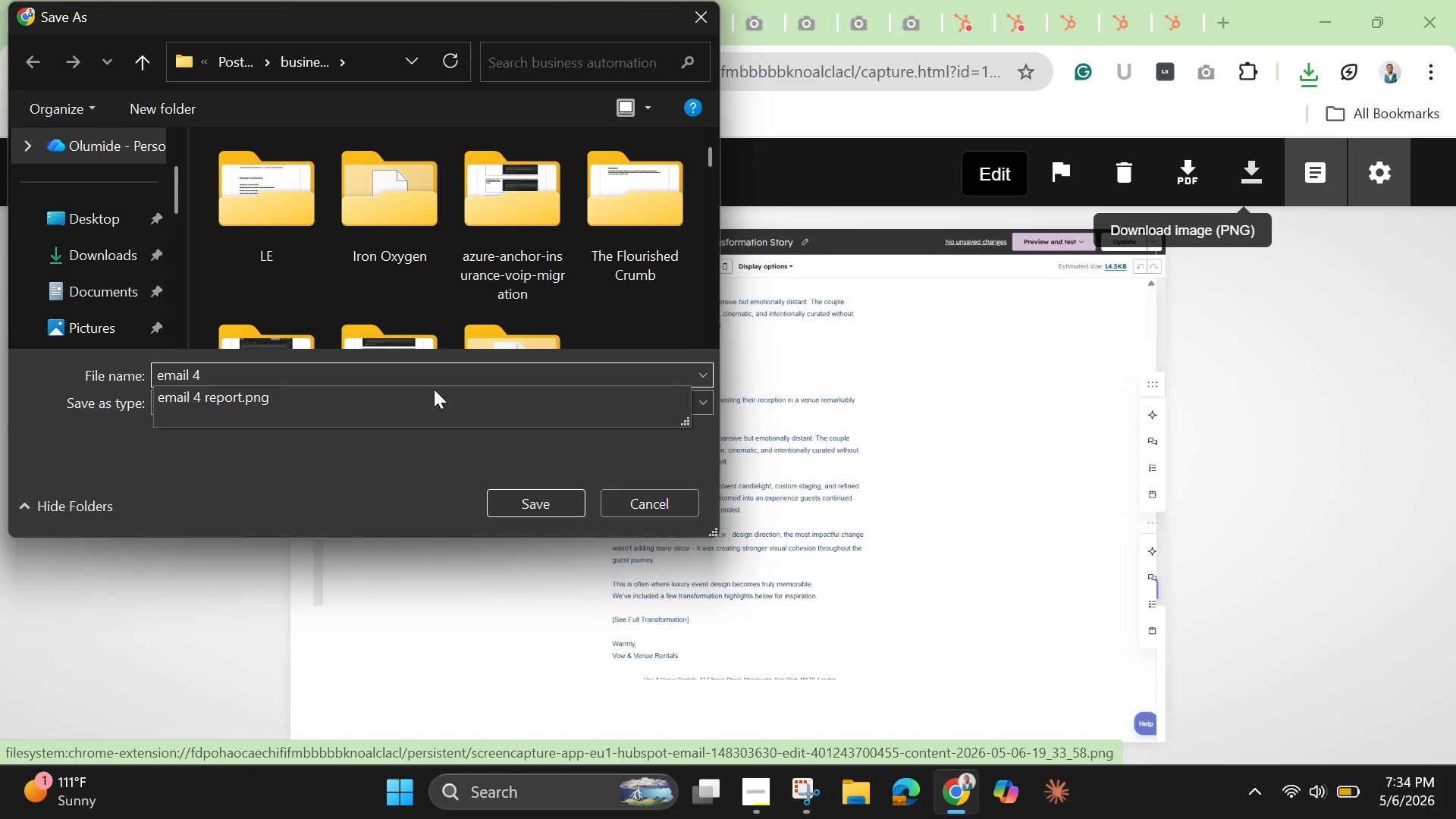 
key(Enter)
 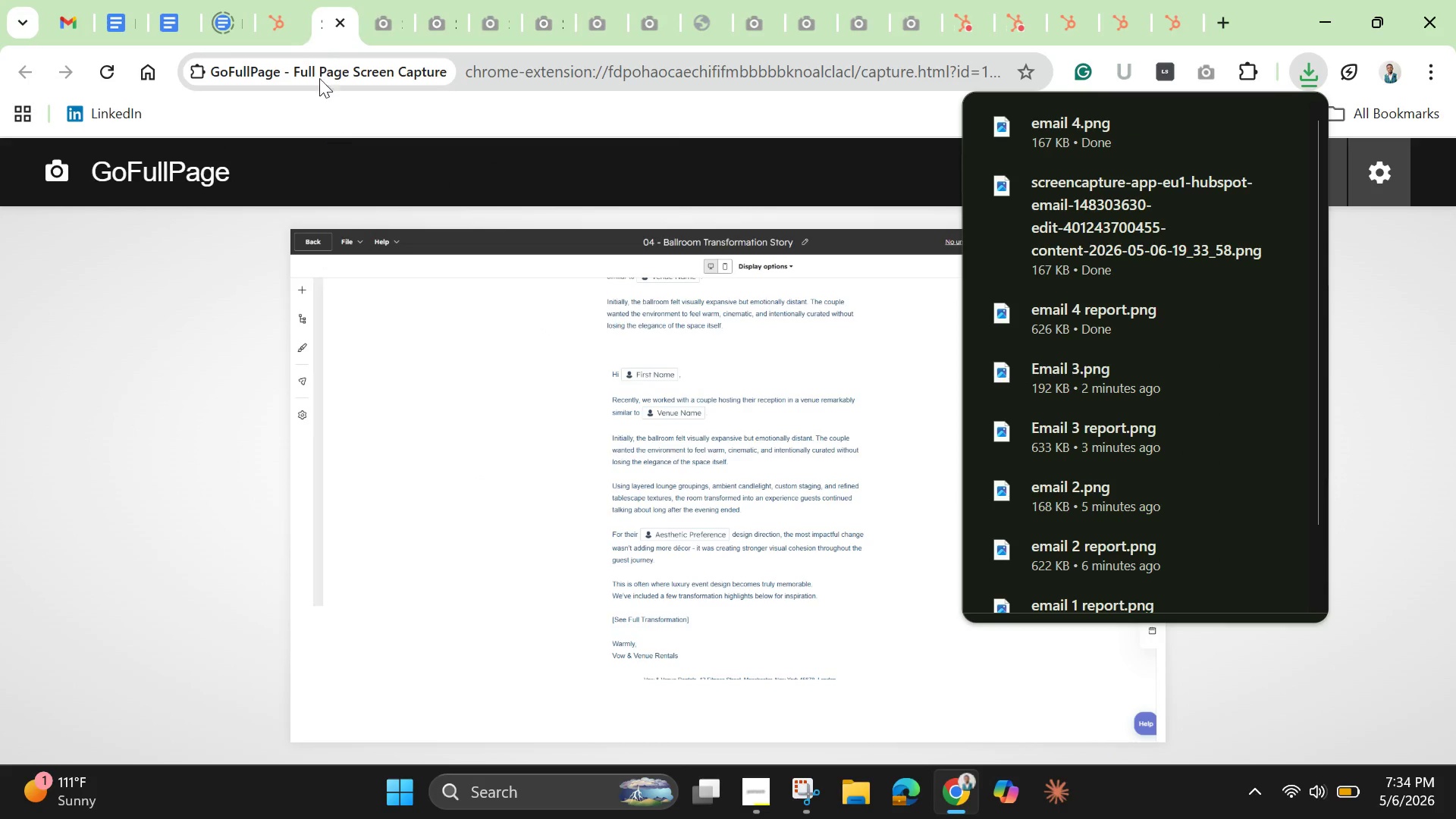 
left_click([281, 18])
 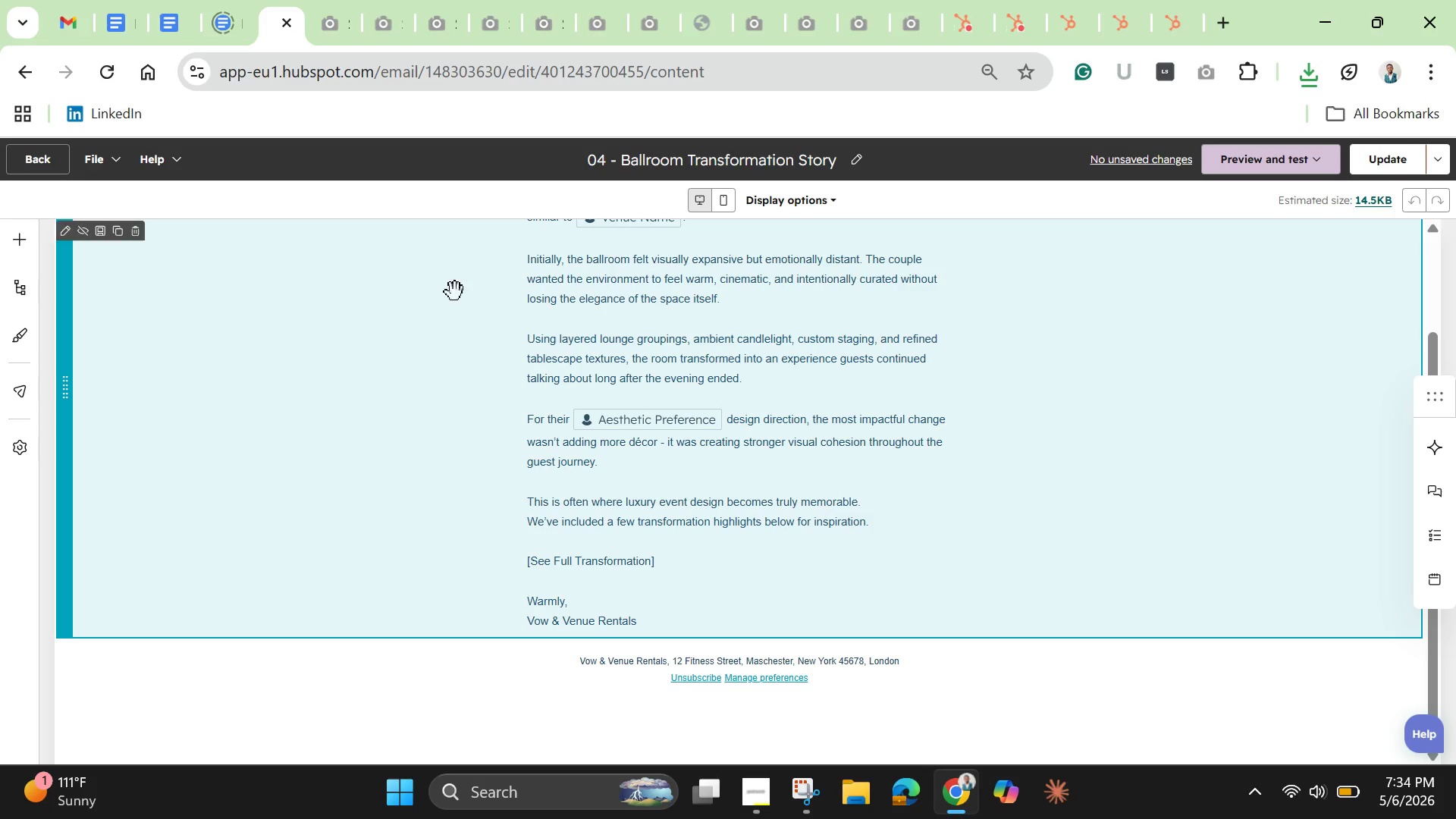 
scroll: coordinate [457, 295], scroll_direction: up, amount: 30.0
 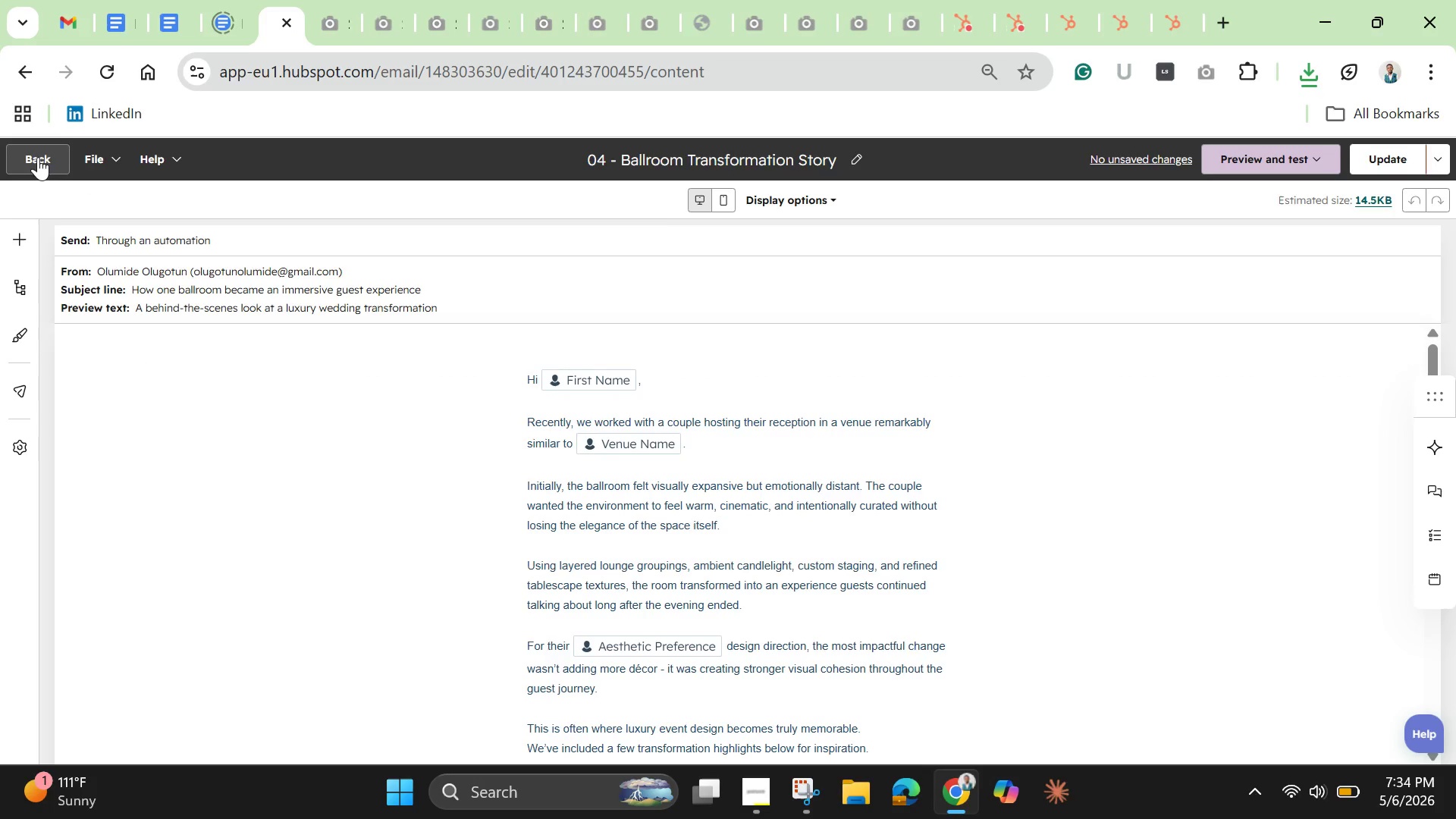 
left_click([35, 154])
 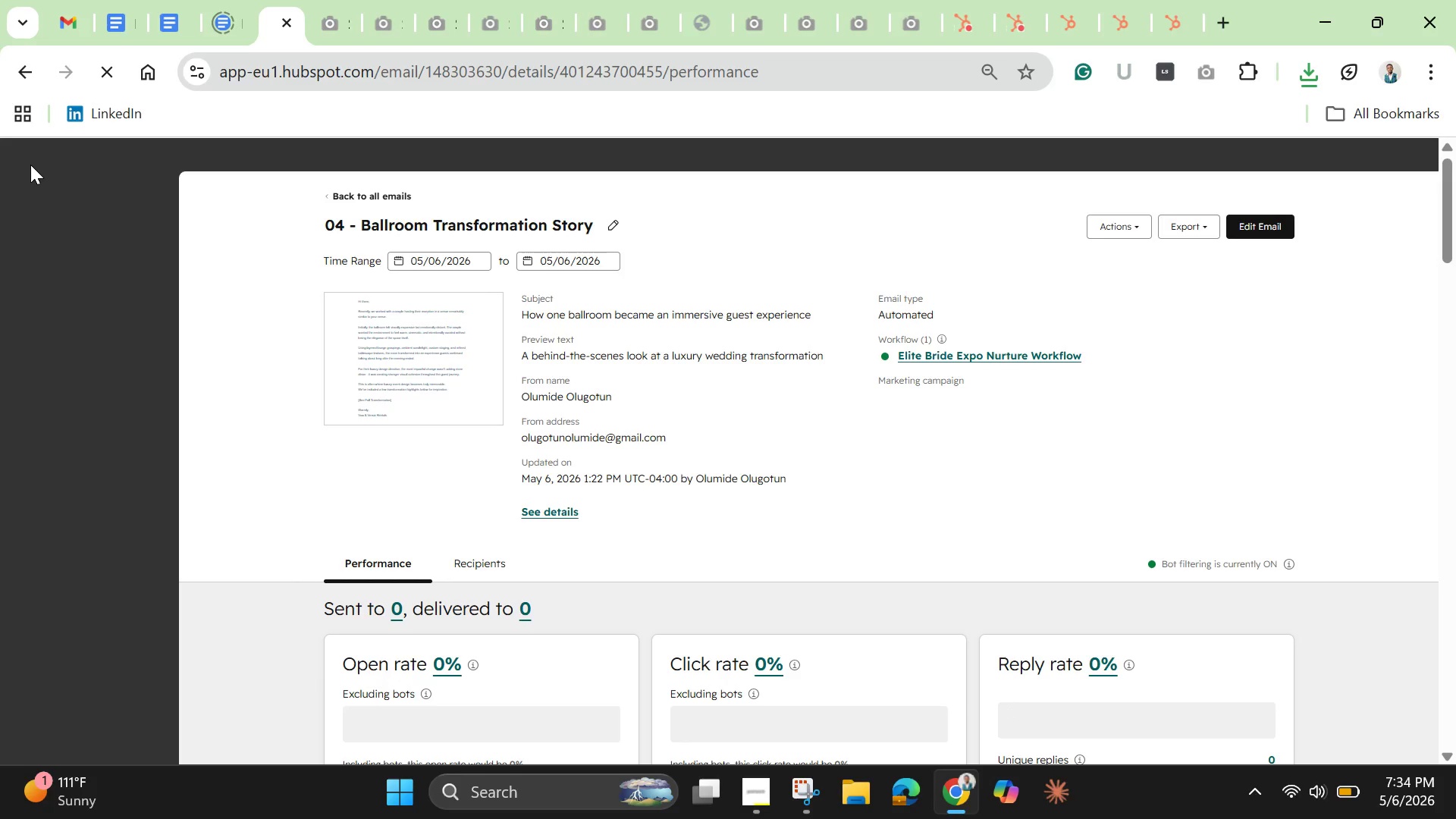 
wait(11.8)
 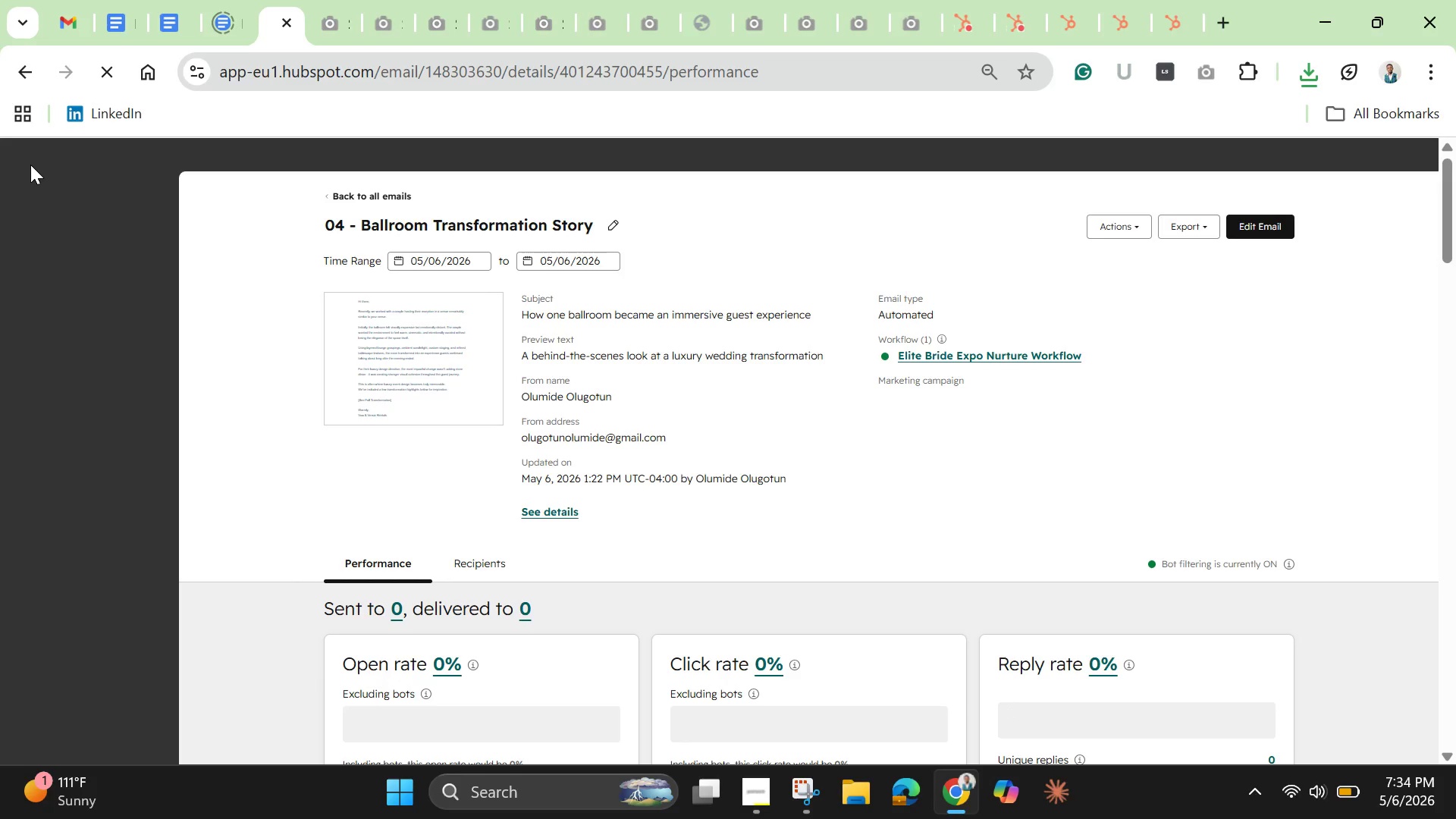 
left_click([354, 194])
 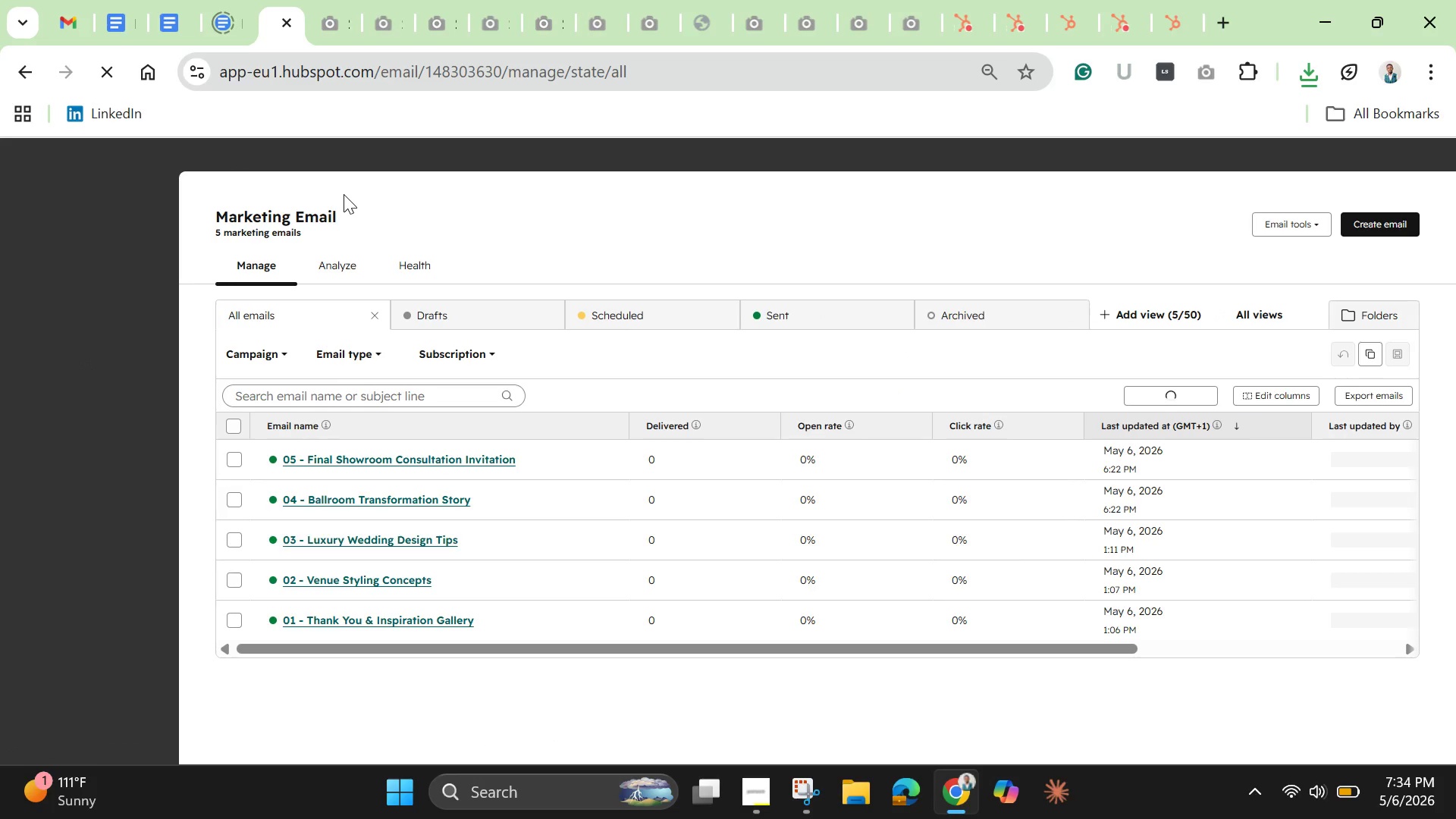 
wait(7.2)
 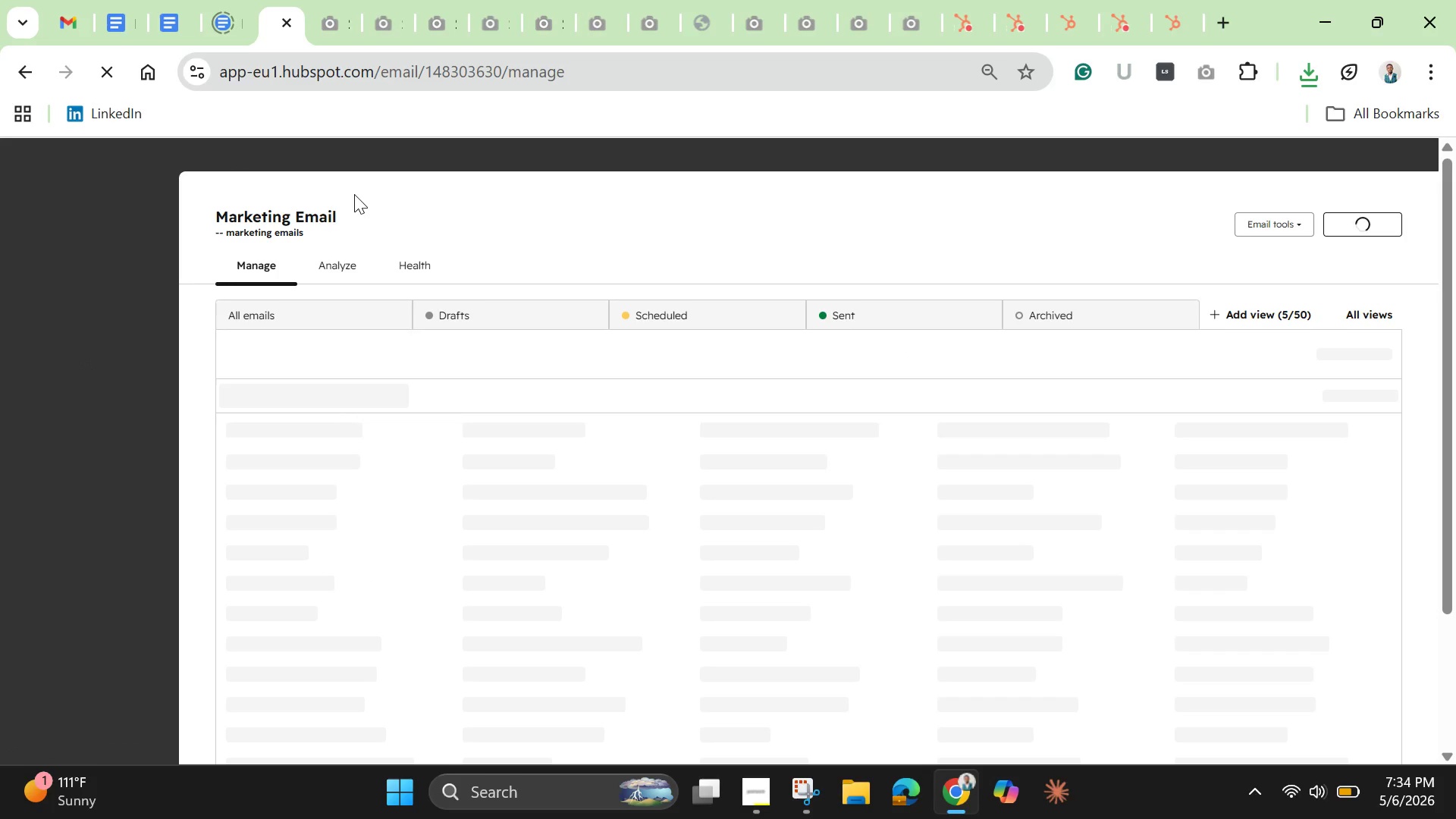 
left_click([332, 455])
 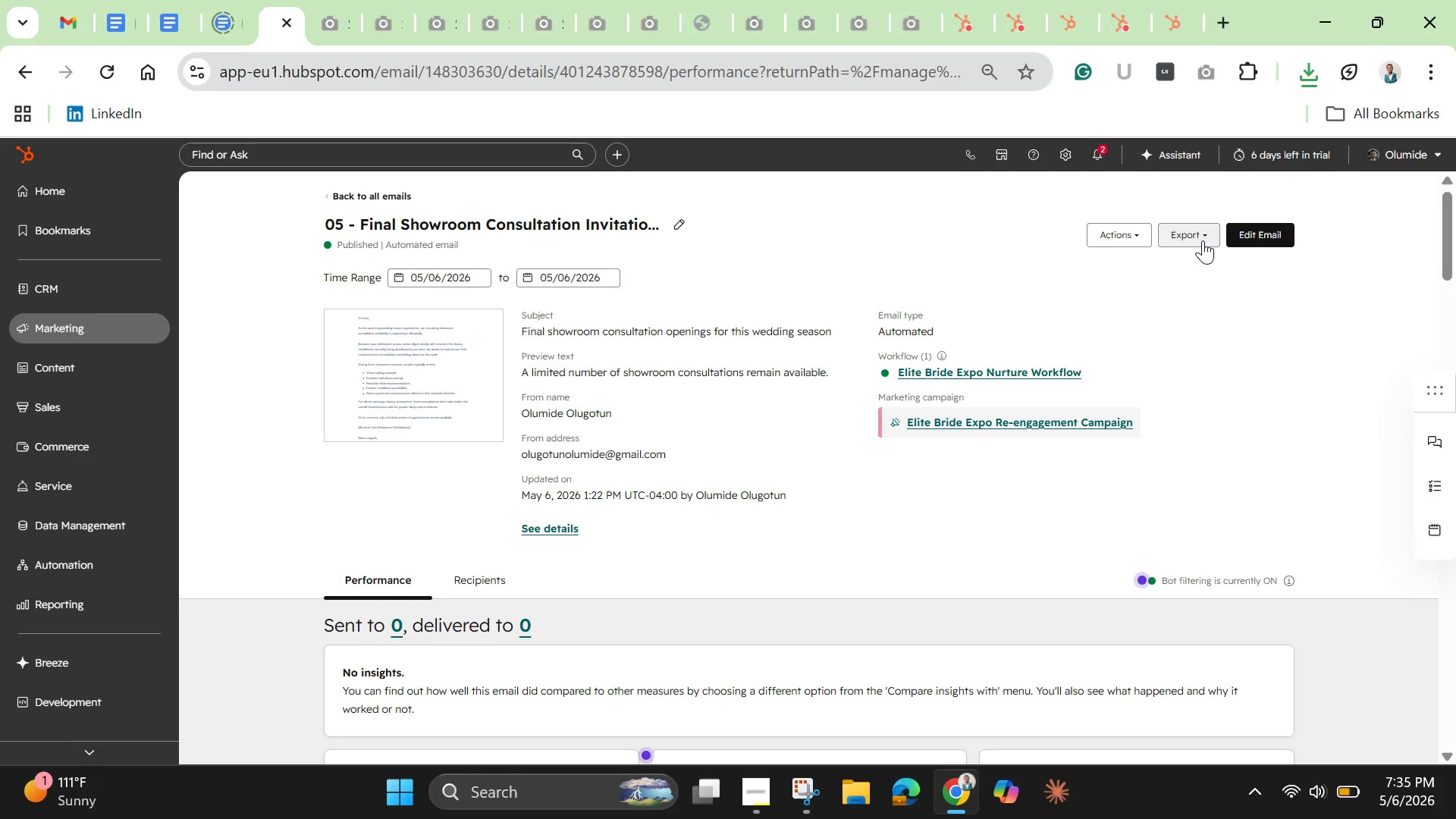 
wait(23.56)
 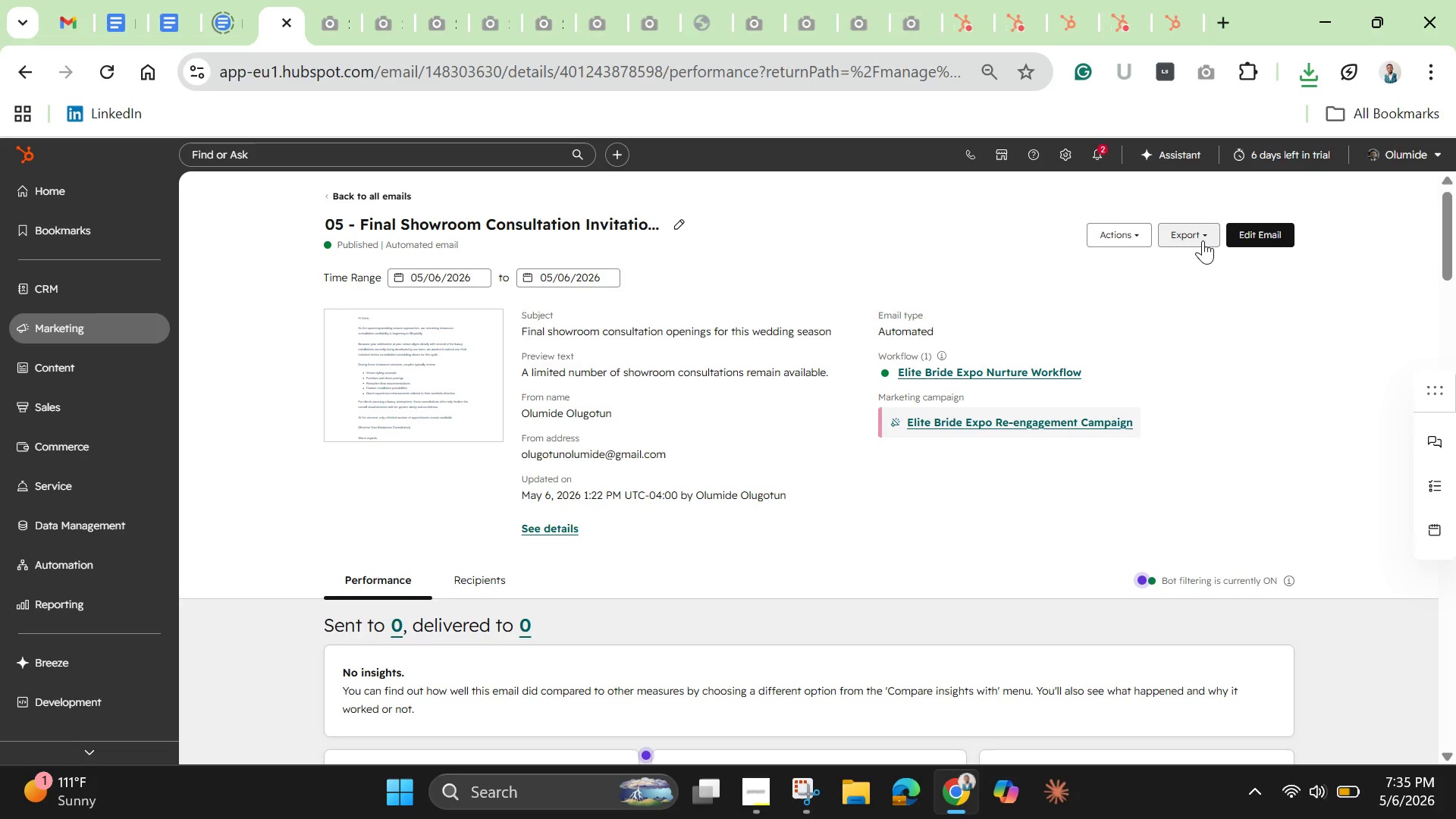 
left_click([1210, 64])
 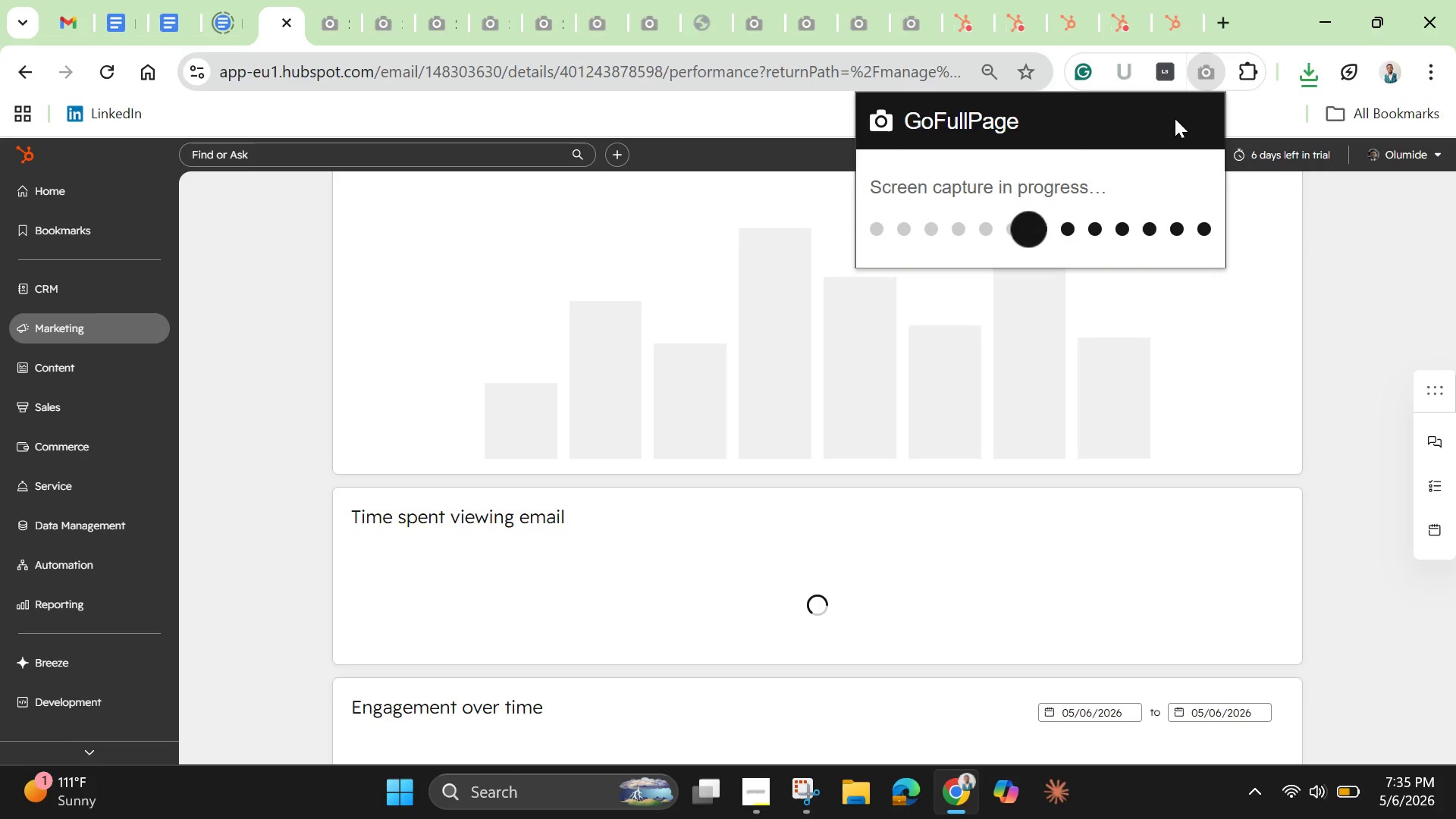 
wait(7.68)
 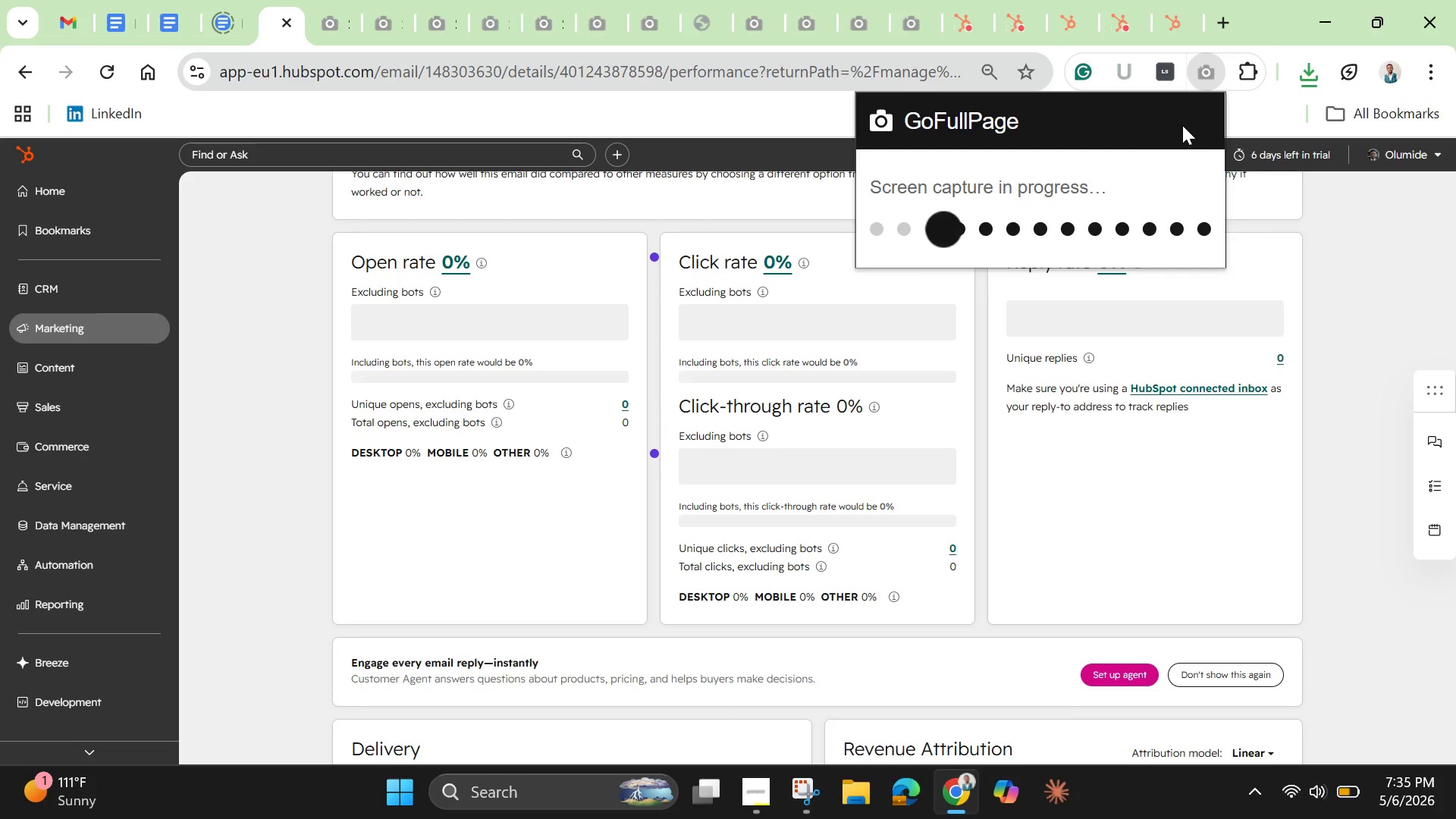 
mouse_move([1136, 143])
 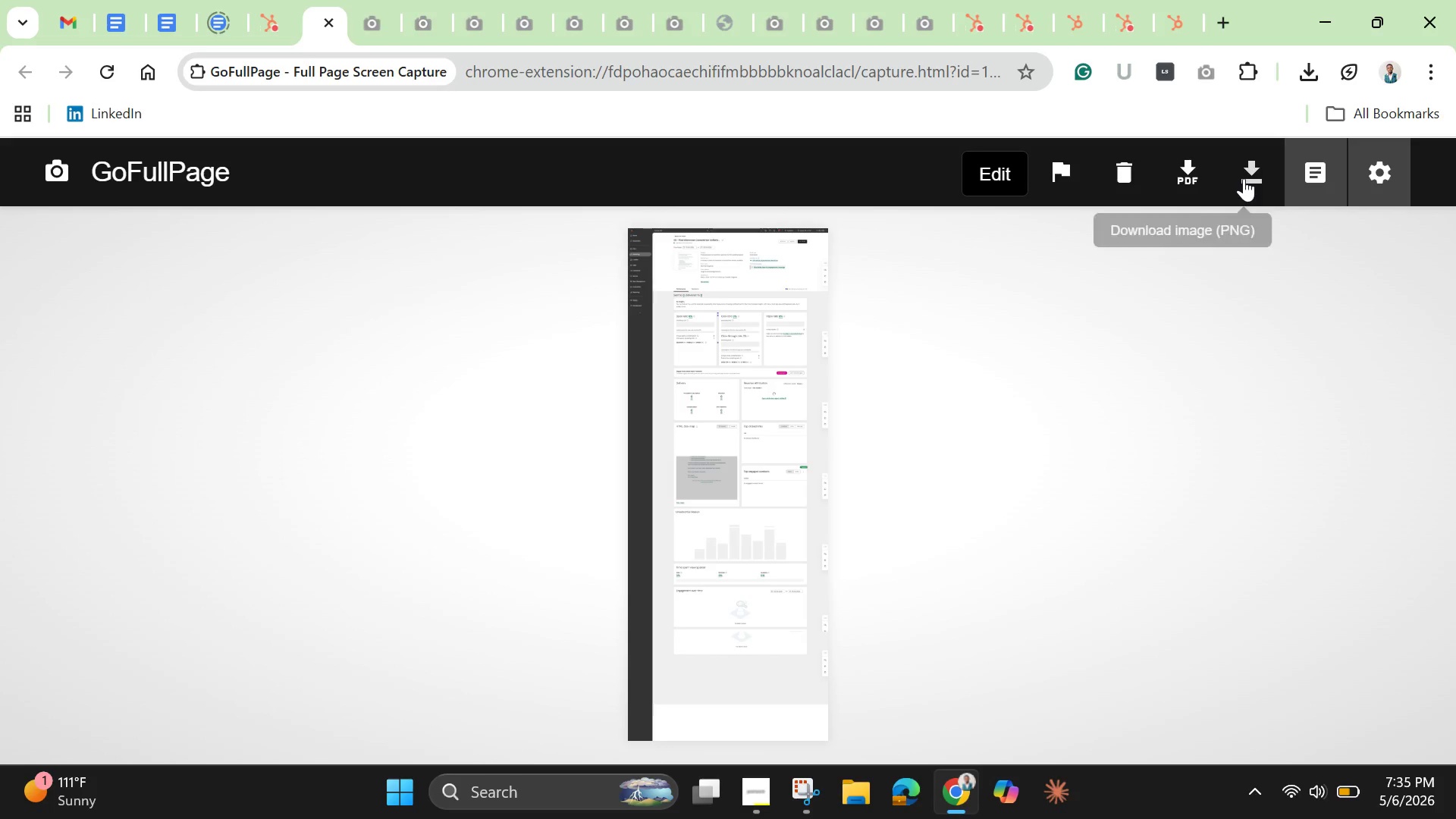 
left_click([1244, 178])
 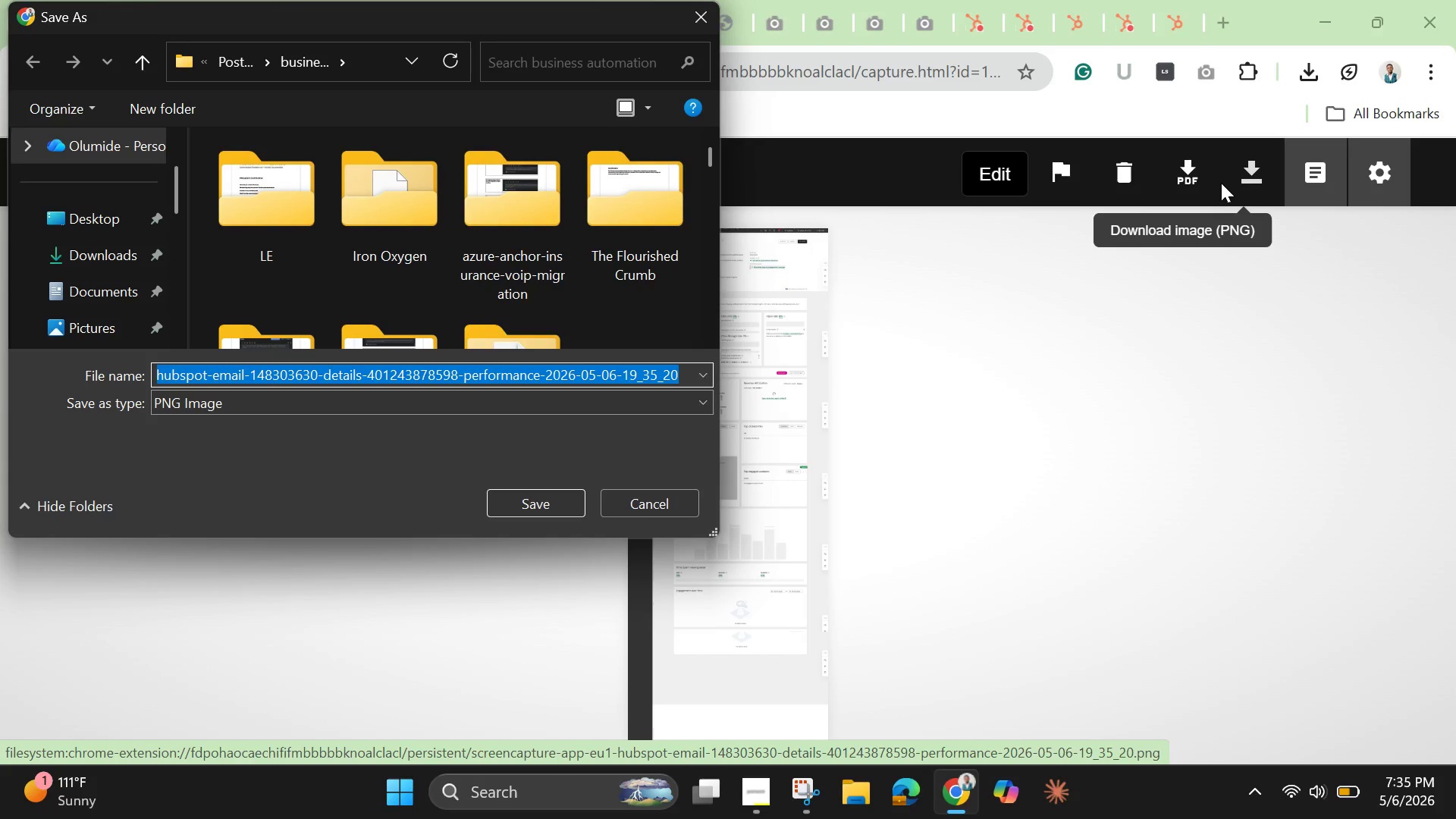 
key(Backspace)
type(Email 5 report)
 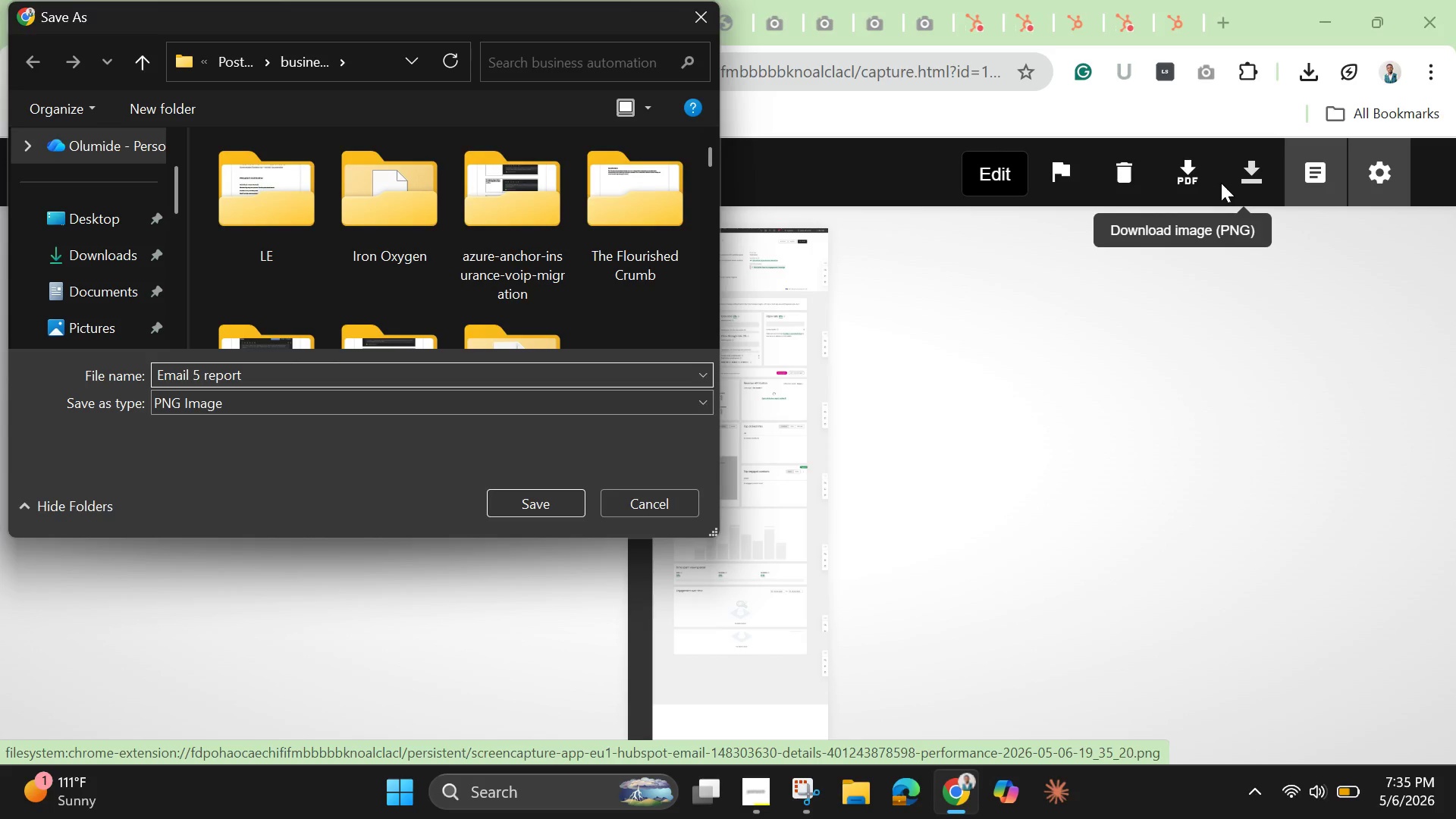 
key(Enter)
 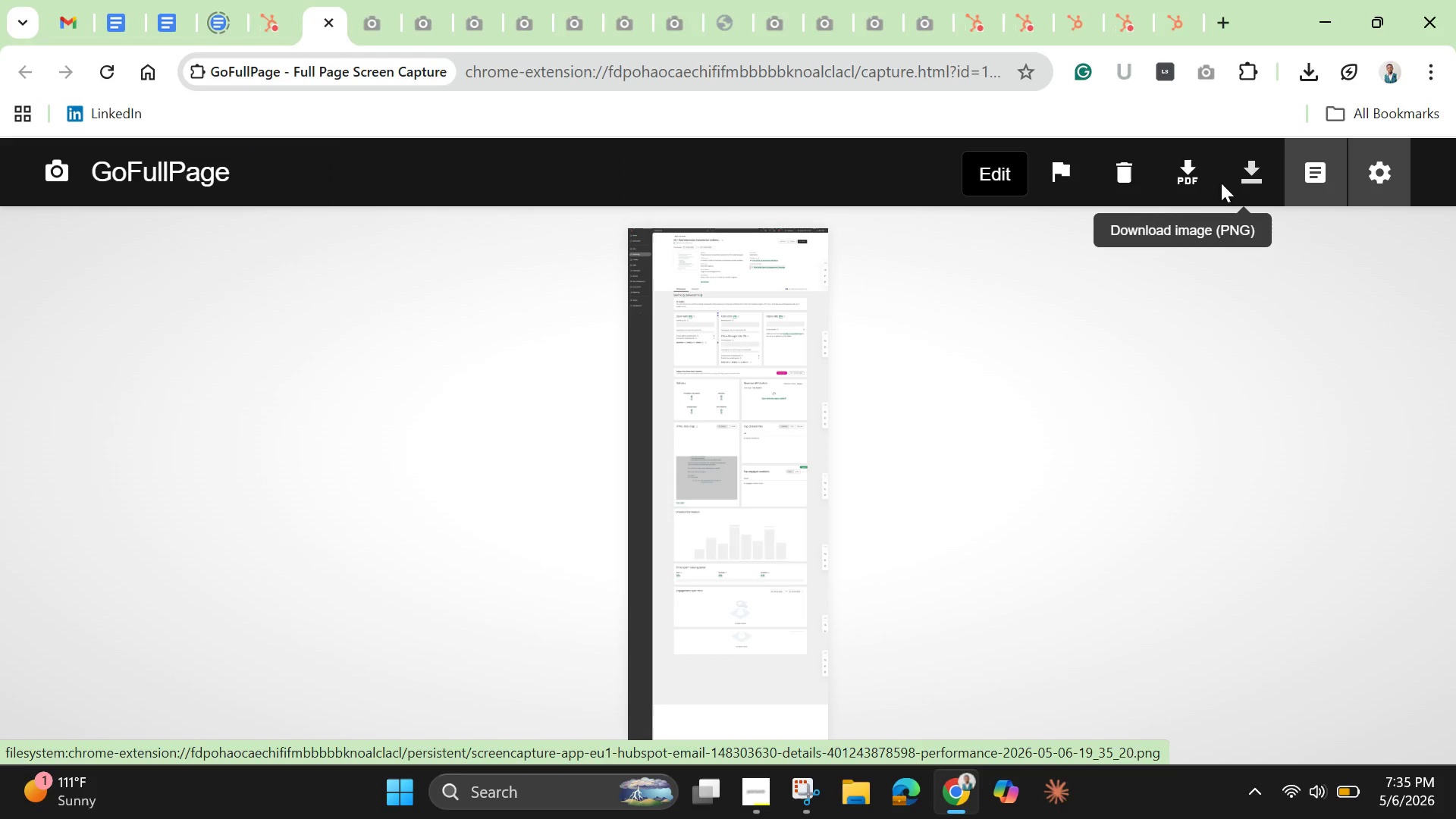 
left_click([271, 14])
 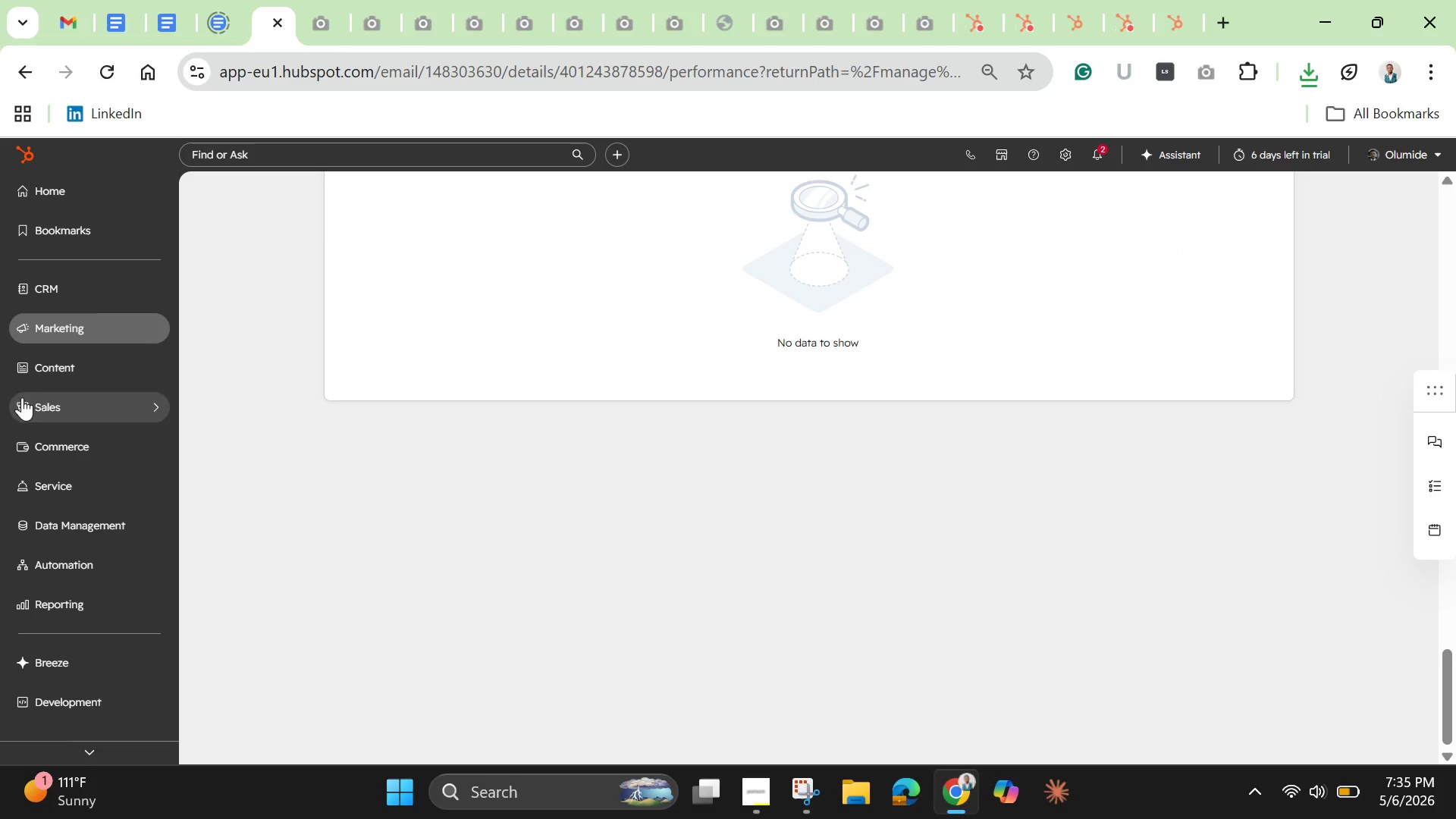 
scroll: coordinate [1166, 424], scroll_direction: up, amount: 6.0
 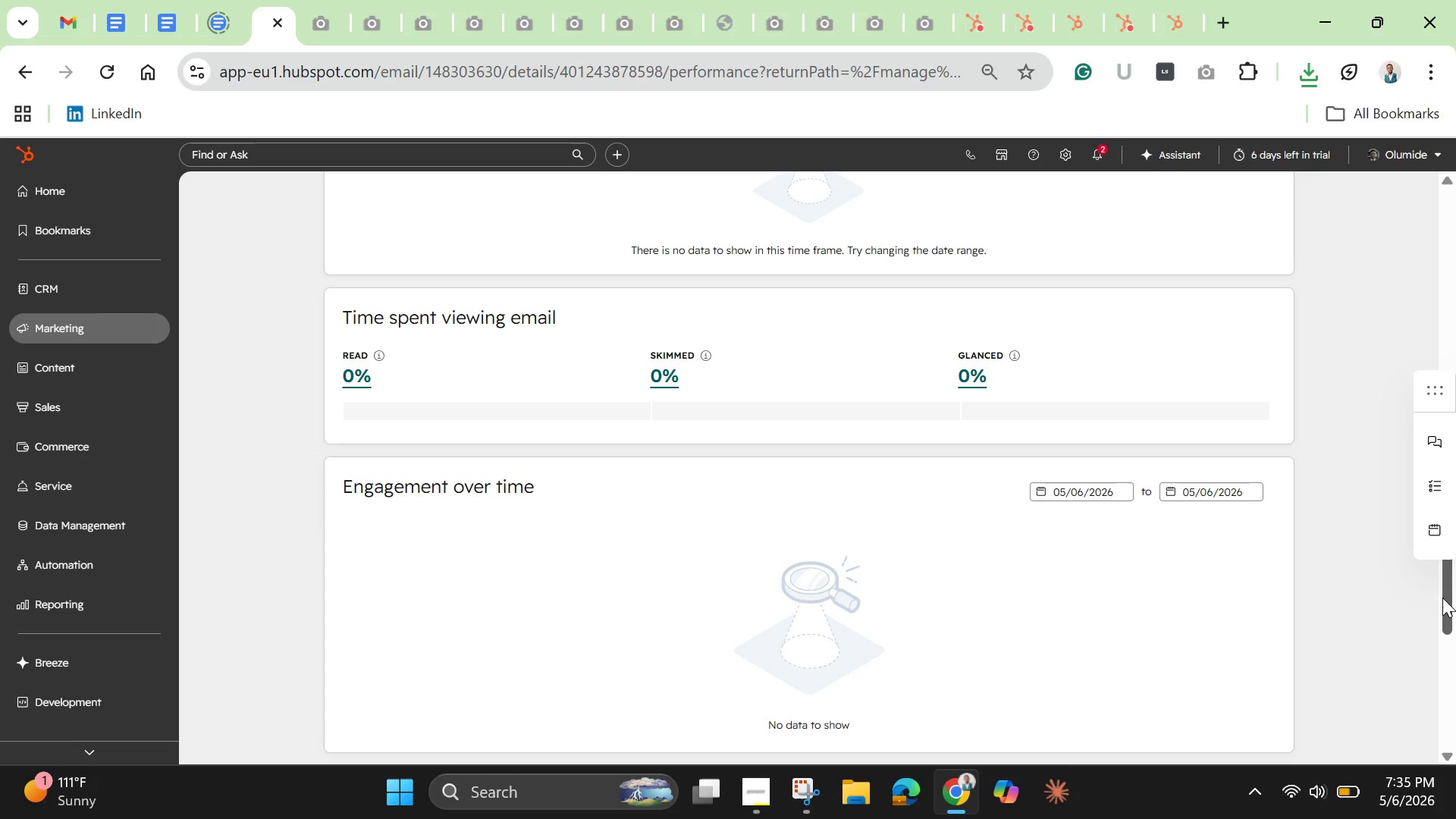 
left_click_drag(start_coordinate=[1442, 598], to_coordinate=[1433, 201])
 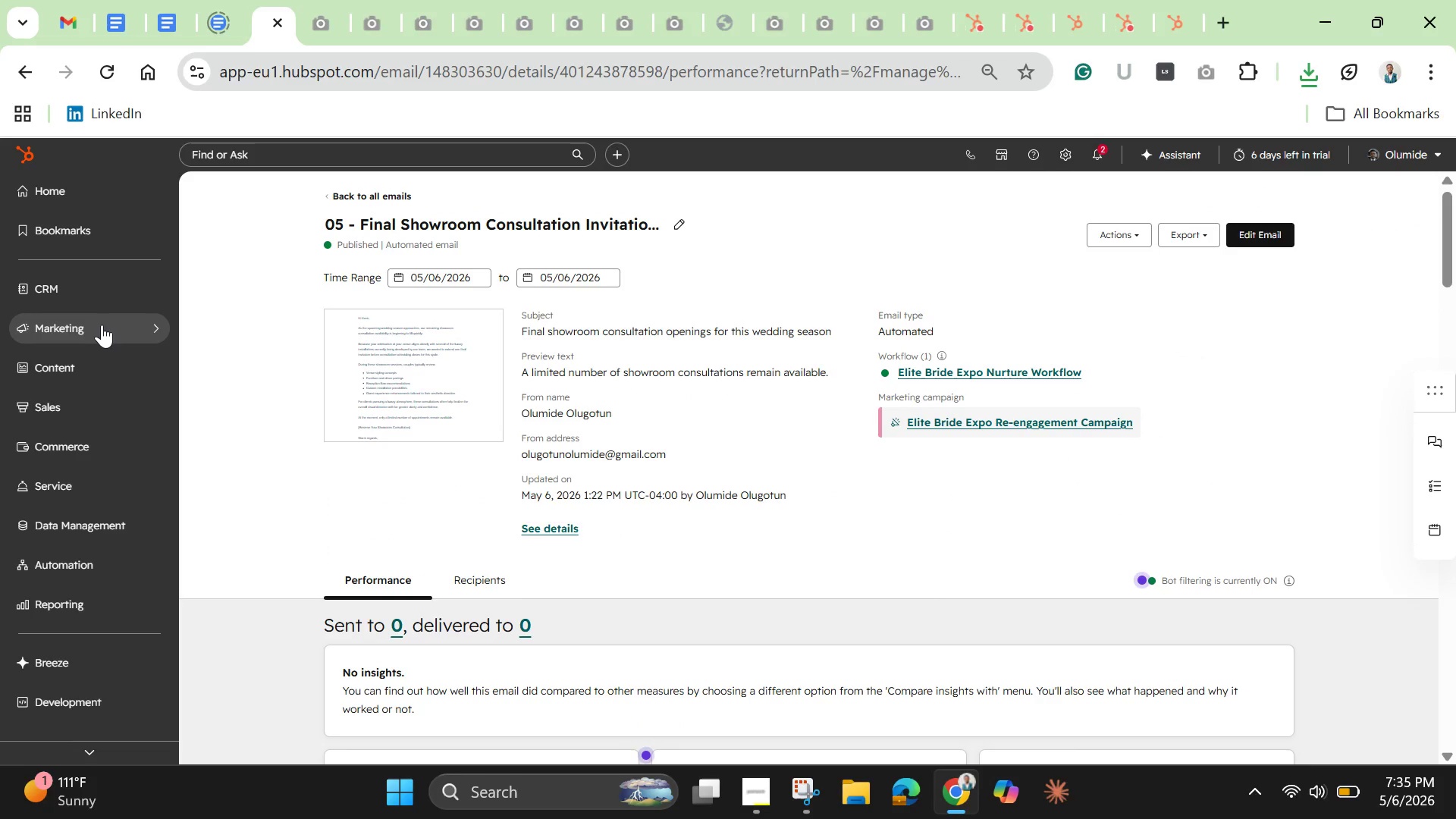 
left_click([102, 326])
 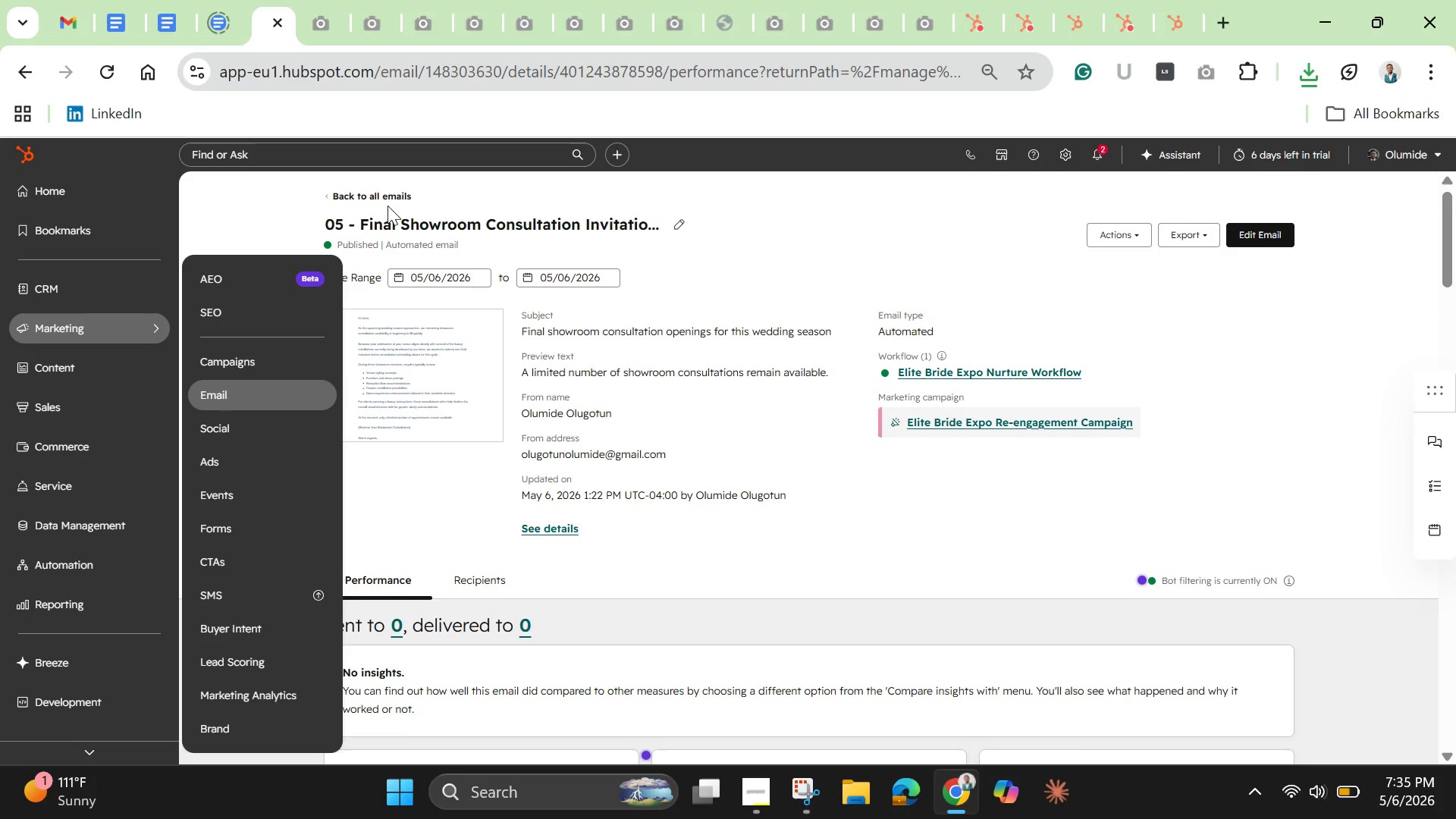 
left_click([380, 198])
 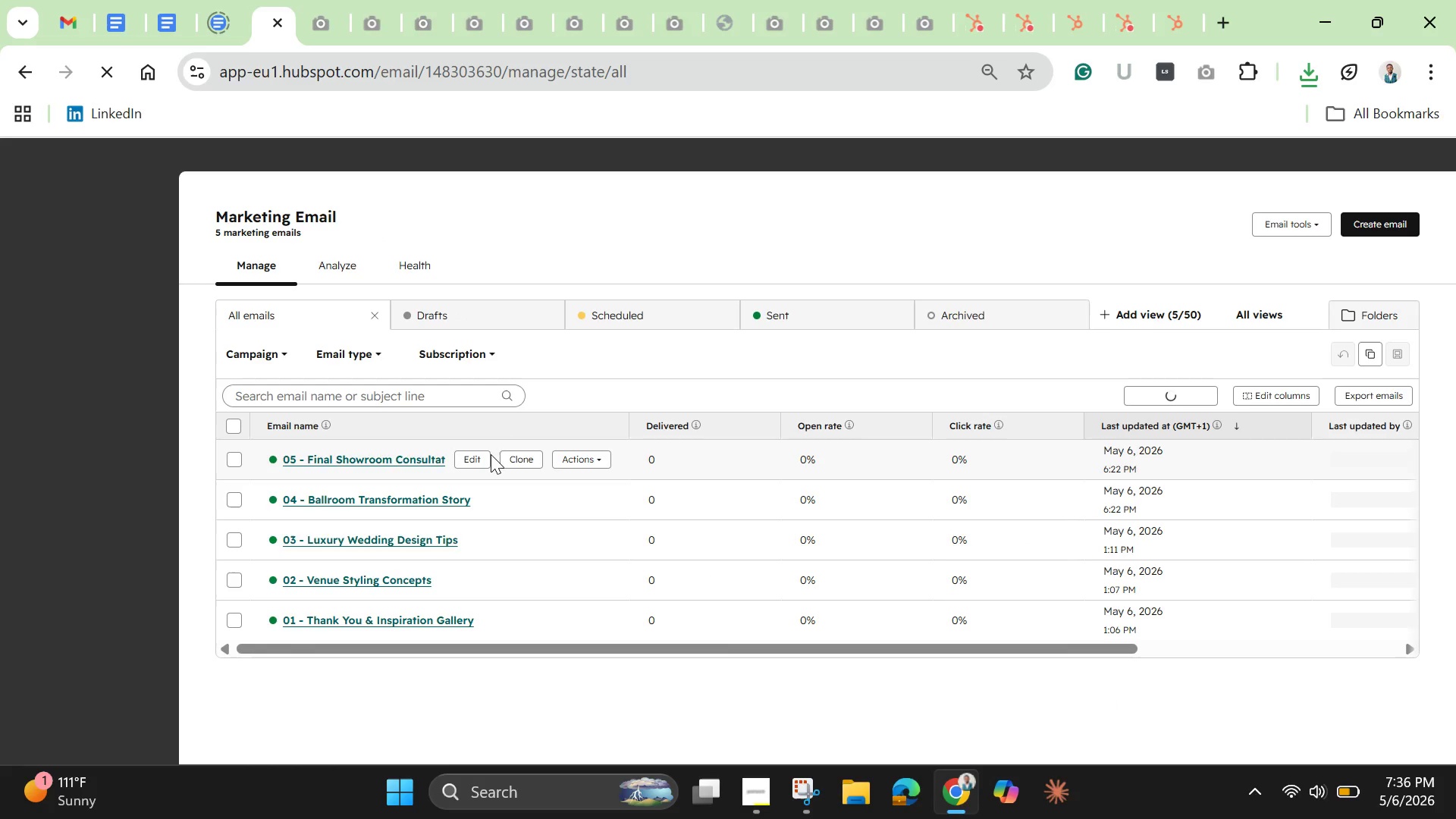 
wait(7.3)
 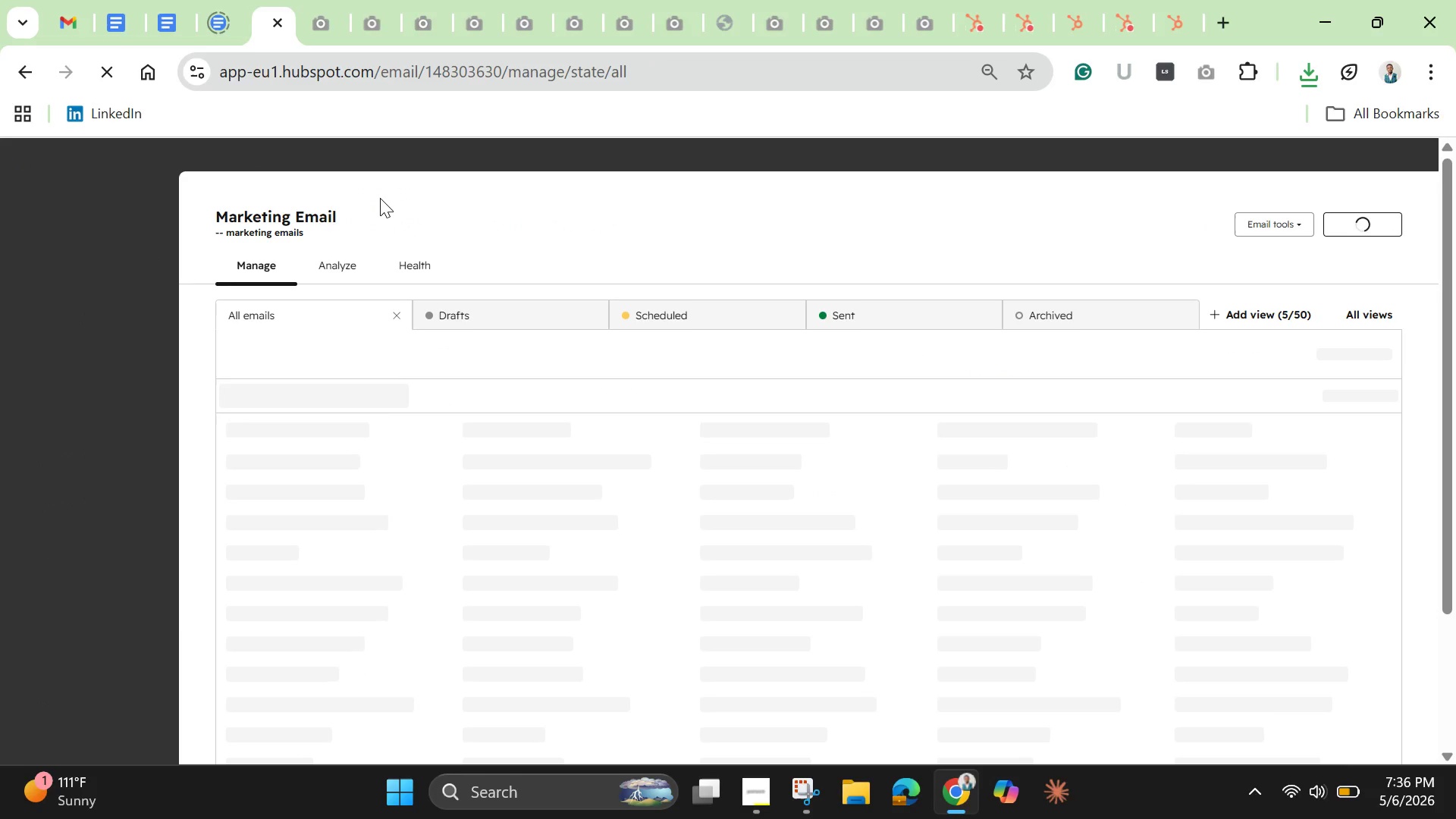 
left_click([384, 462])
 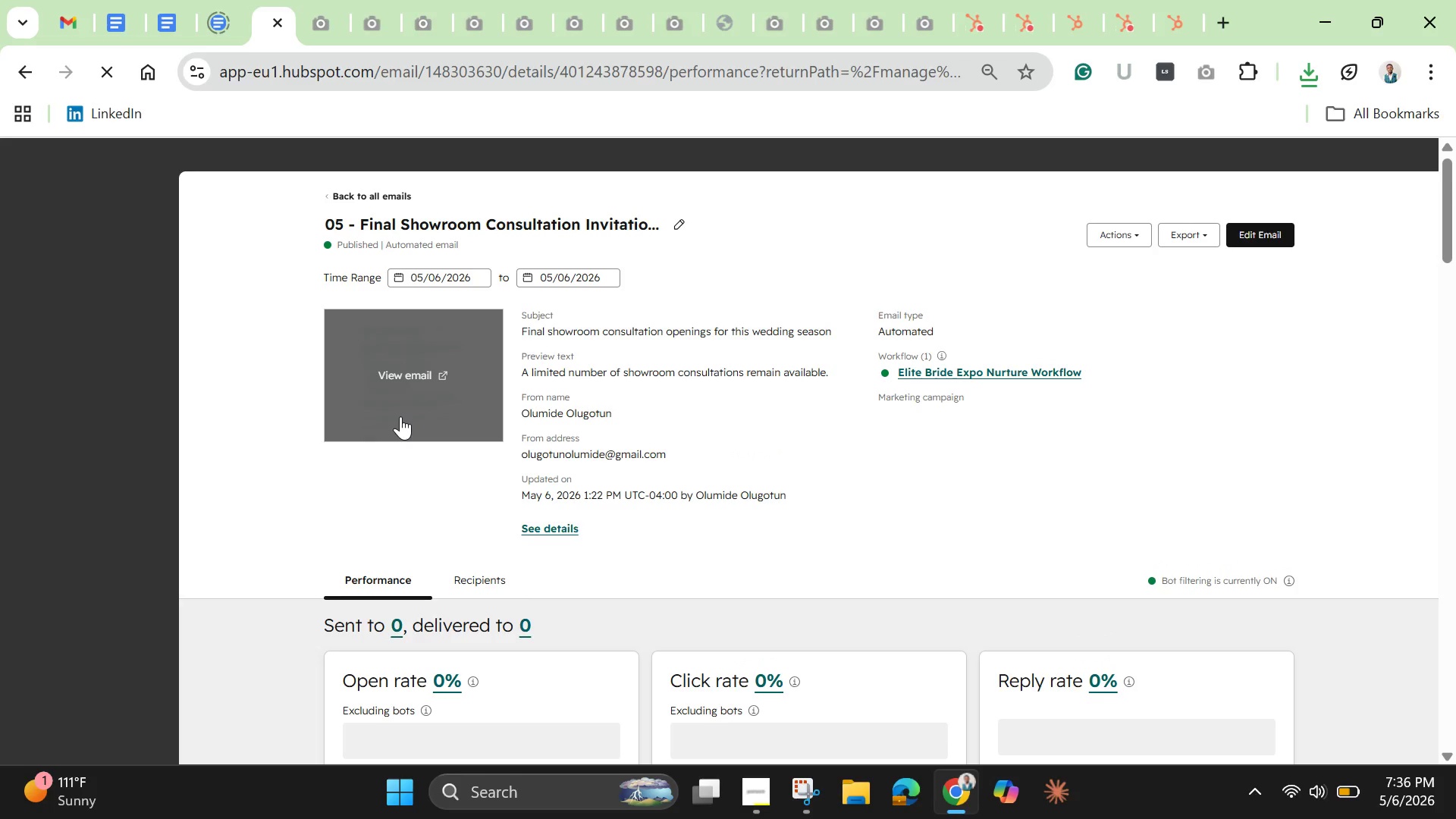 
wait(12.25)
 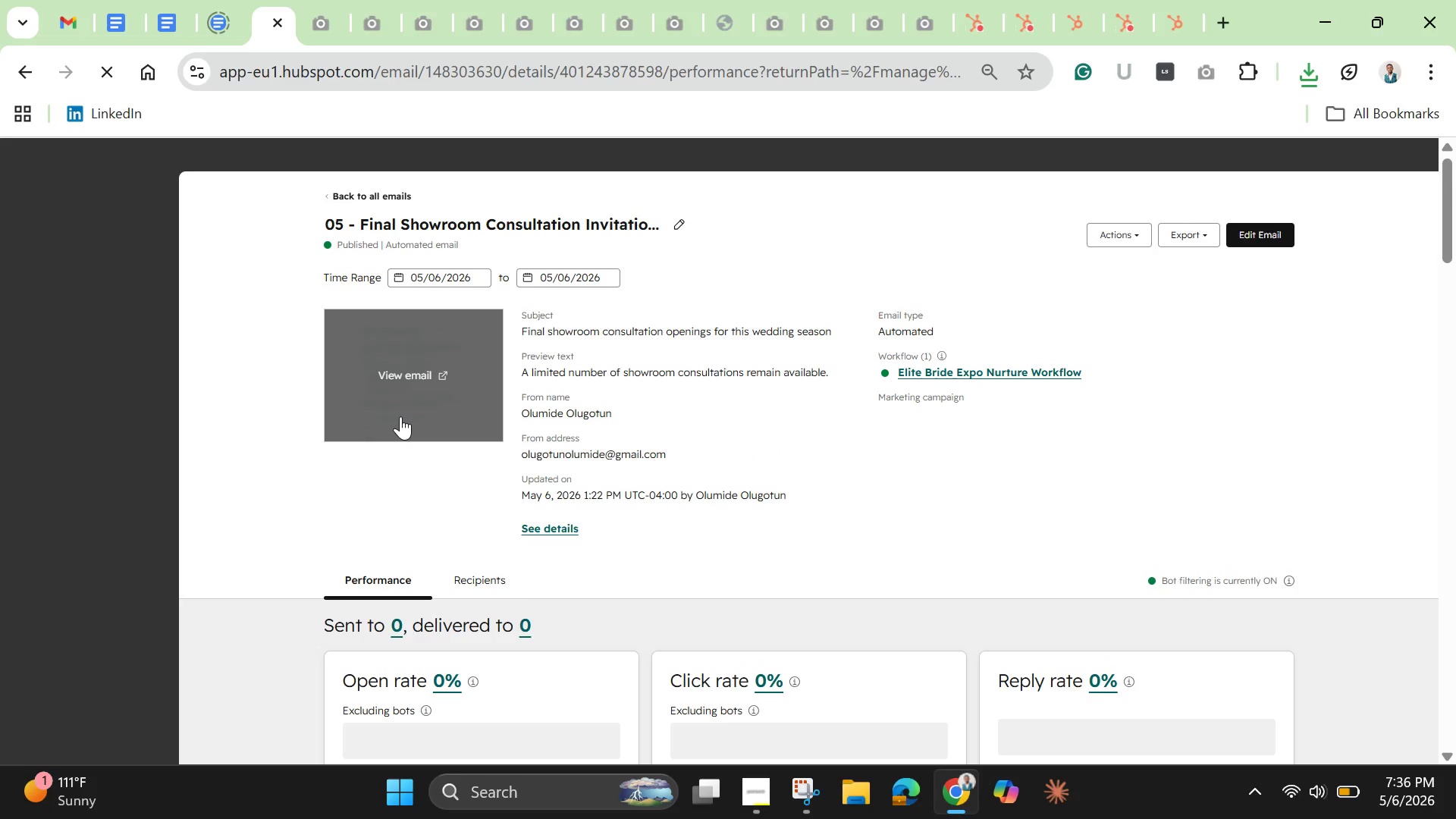 
left_click([1190, 237])
 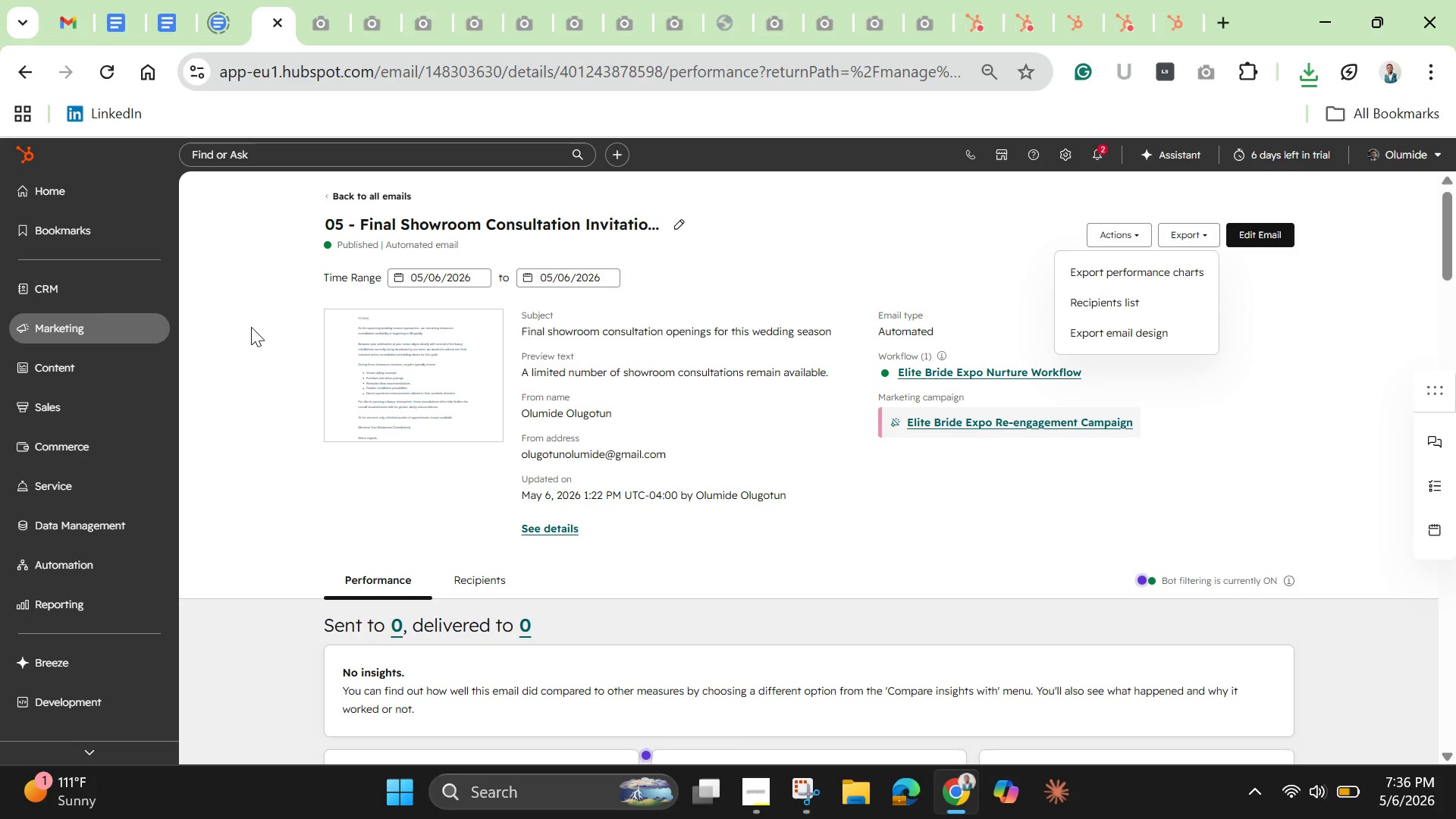 
wait(12.94)
 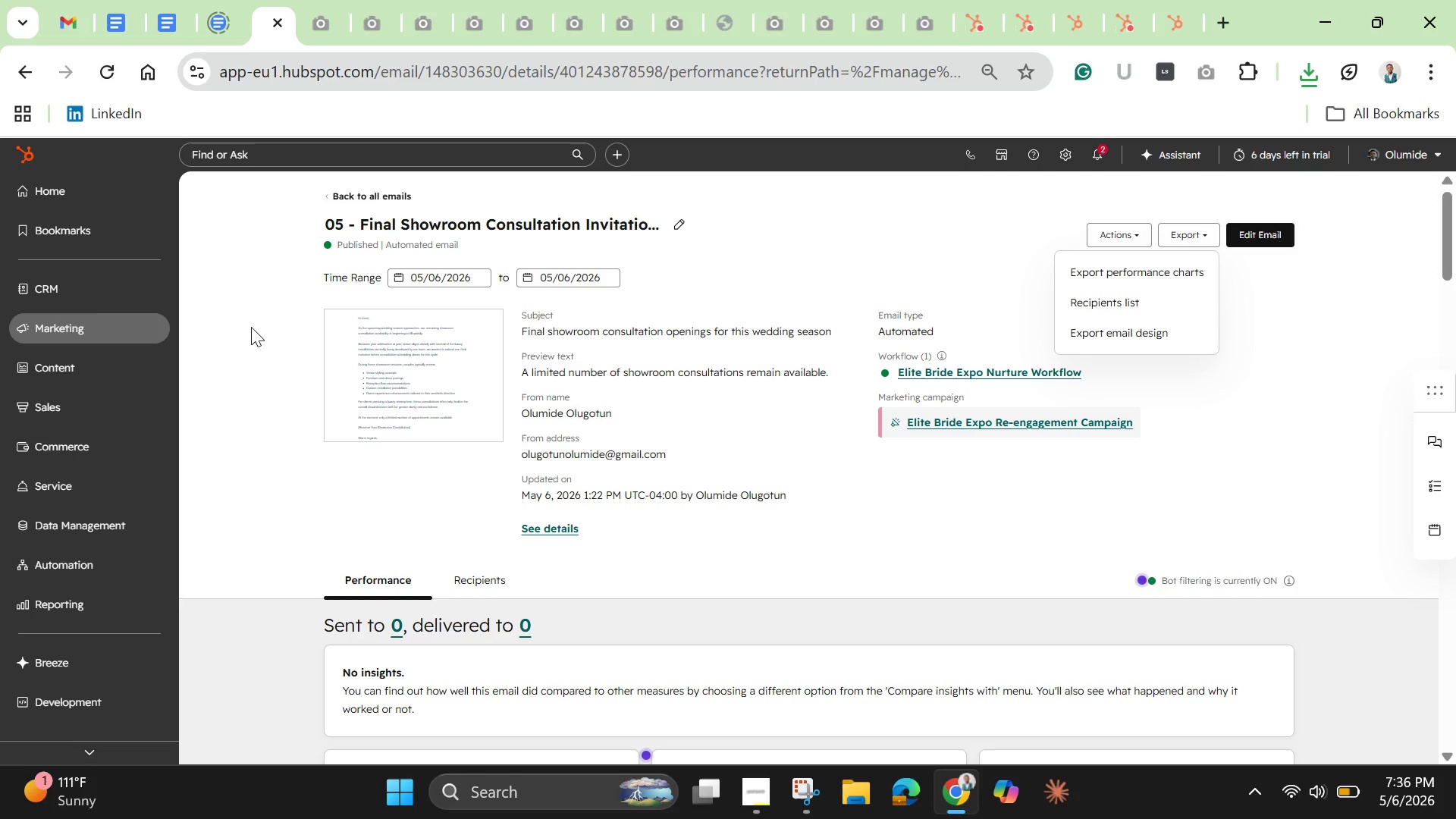 
scroll: coordinate [978, 617], scroll_direction: down, amount: 12.0
 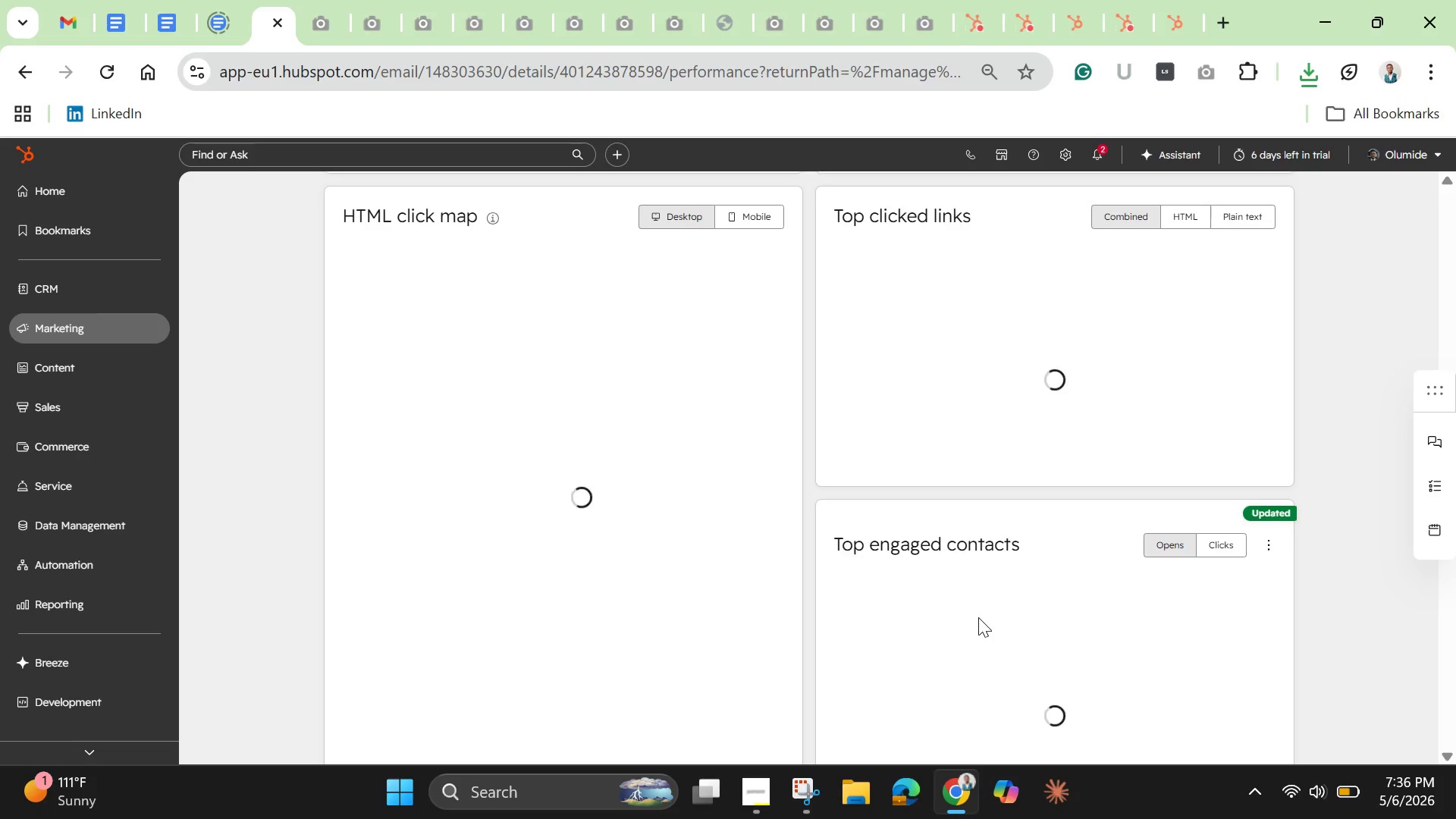 
scroll: coordinate [978, 617], scroll_direction: up, amount: 17.0
 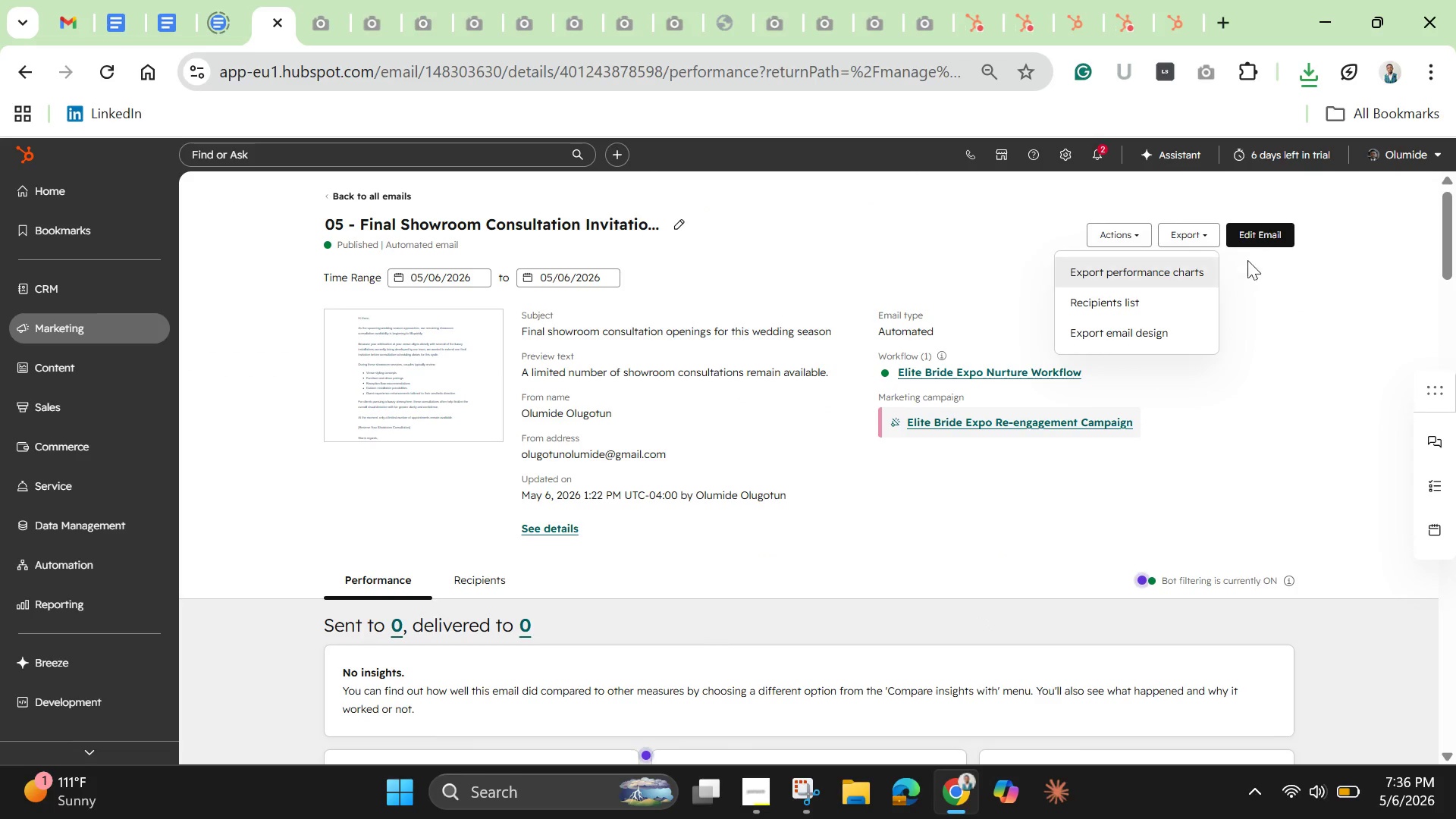 
left_click([1274, 228])
 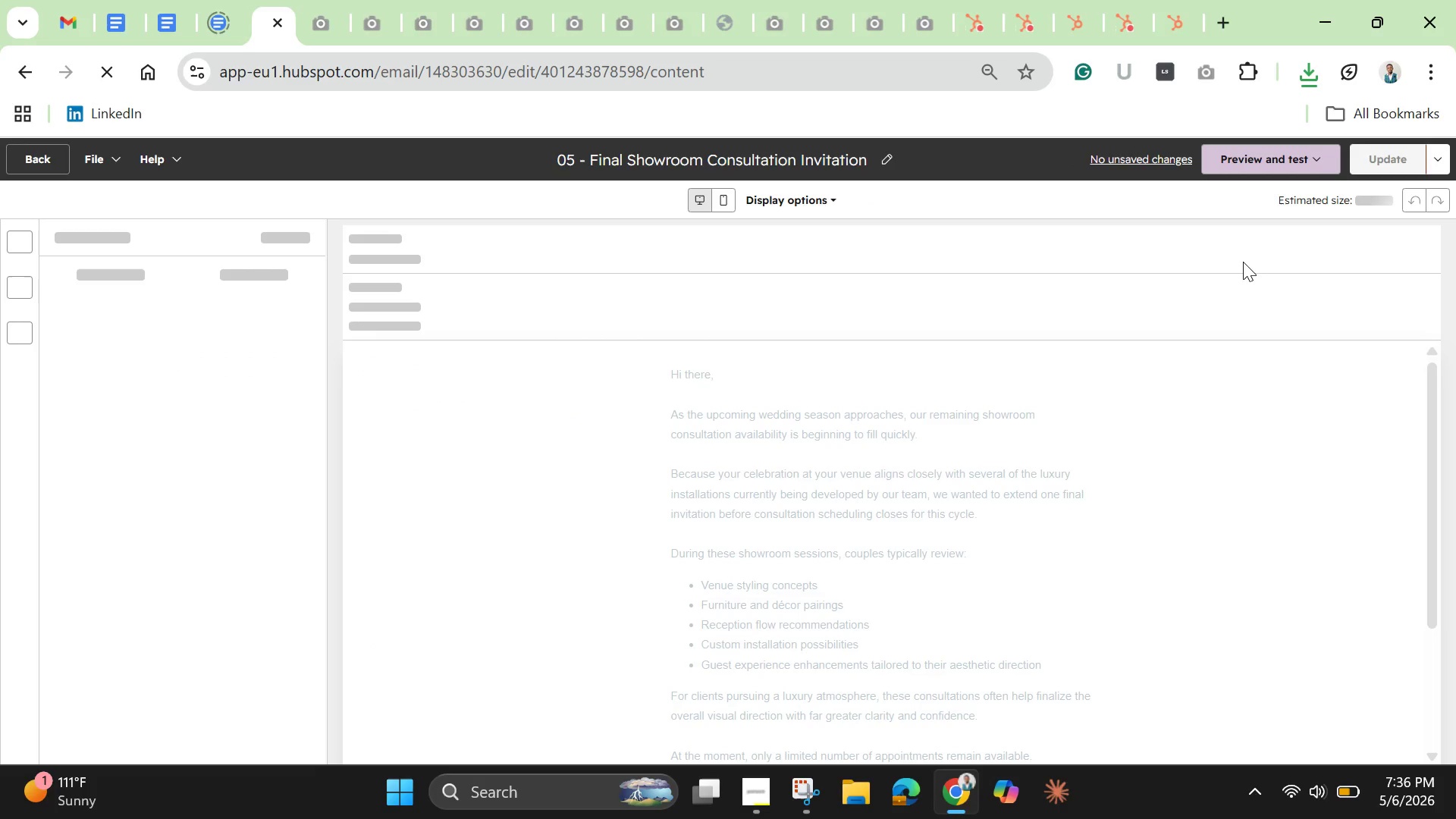 
wait(9.62)
 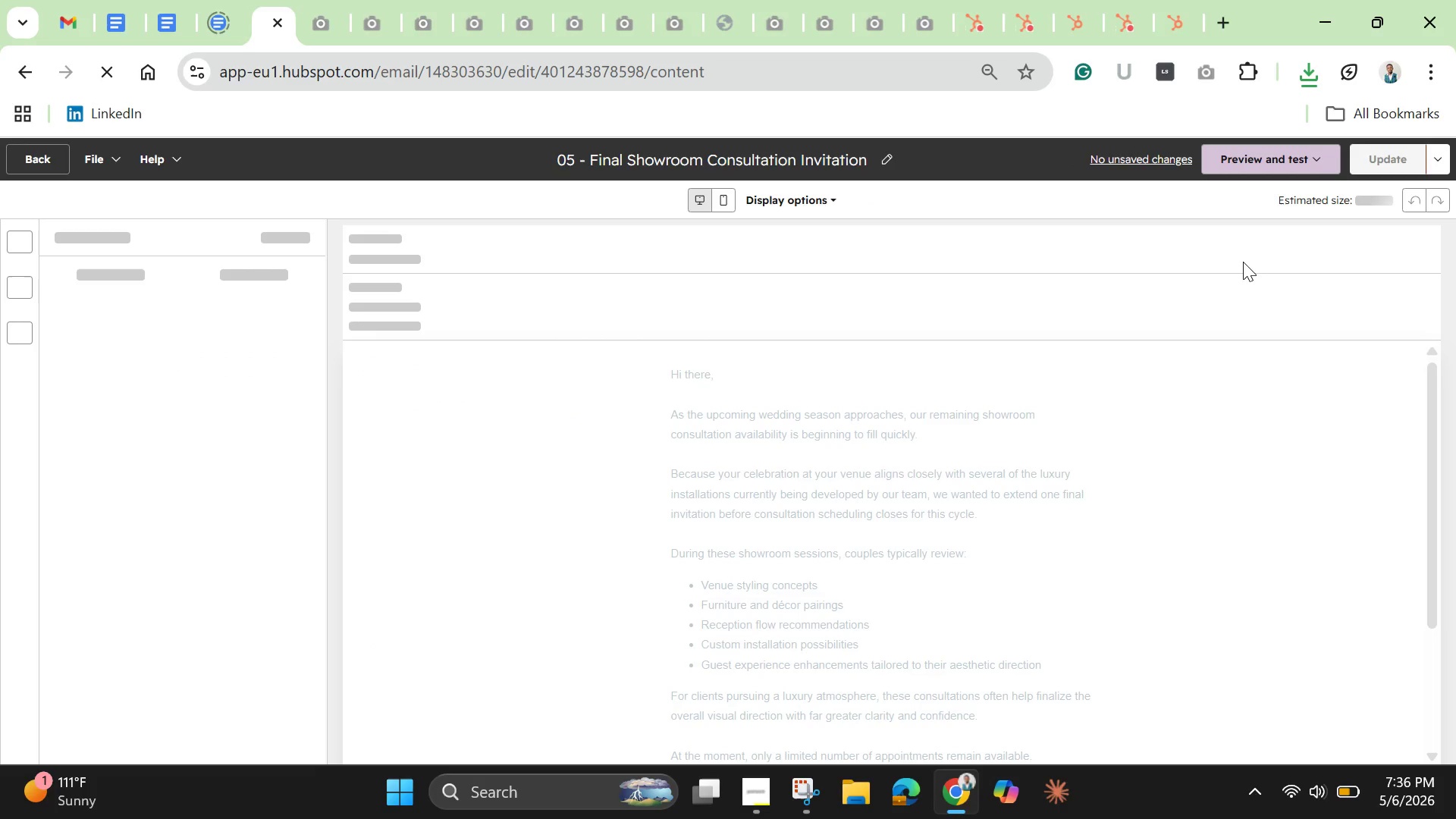 
left_click([305, 242])
 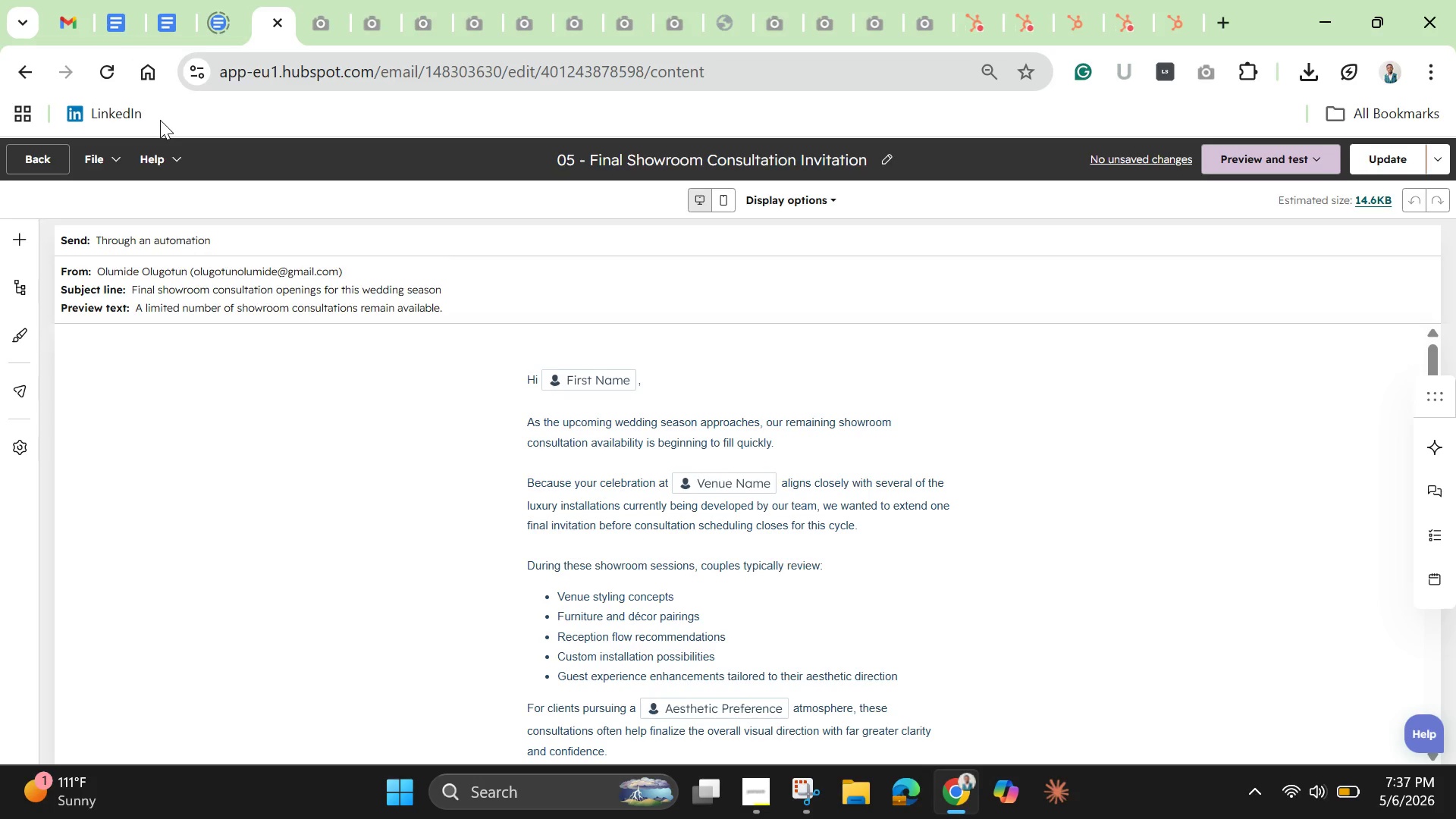 
wait(17.64)
 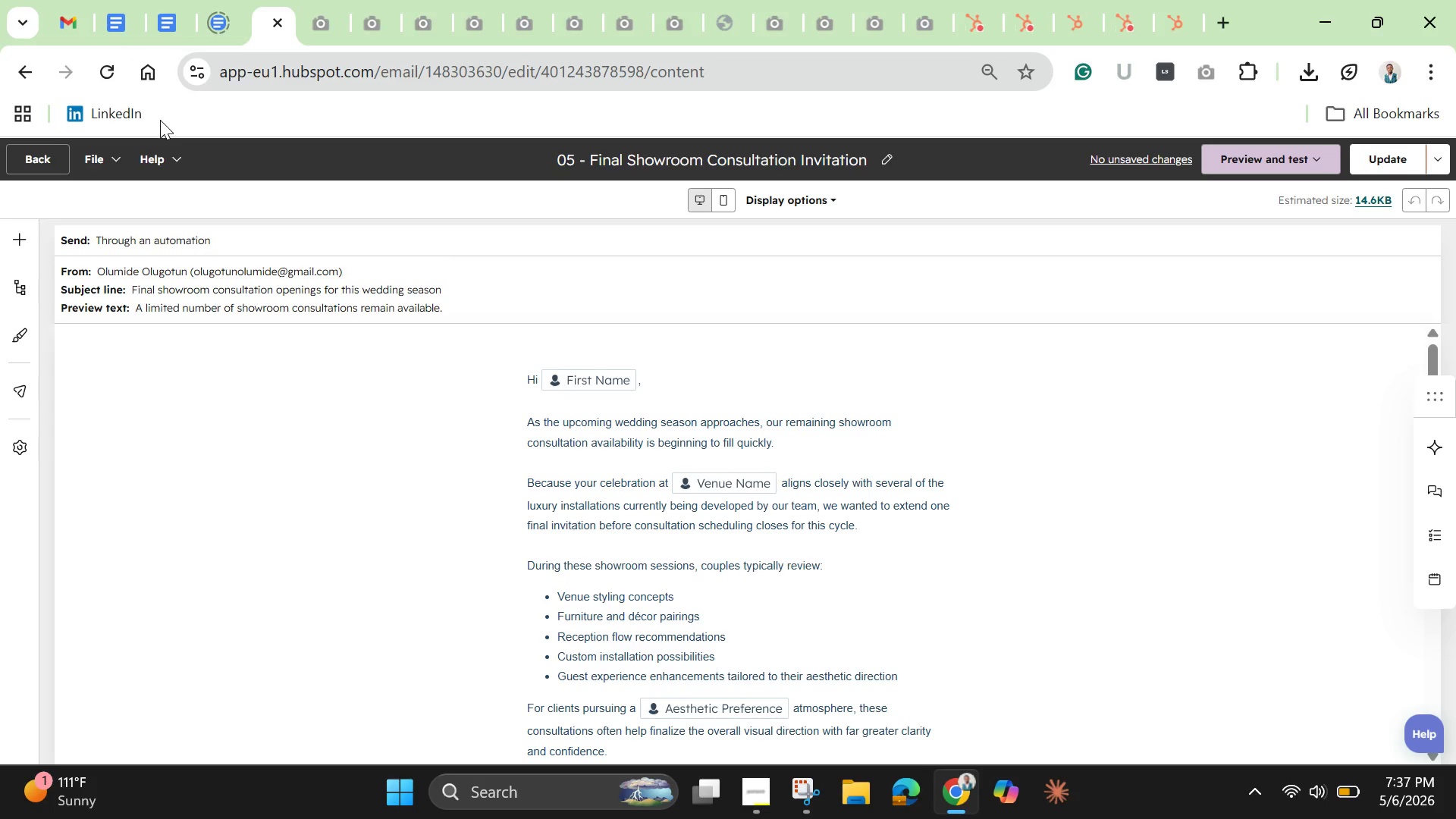 
left_click([102, 160])
 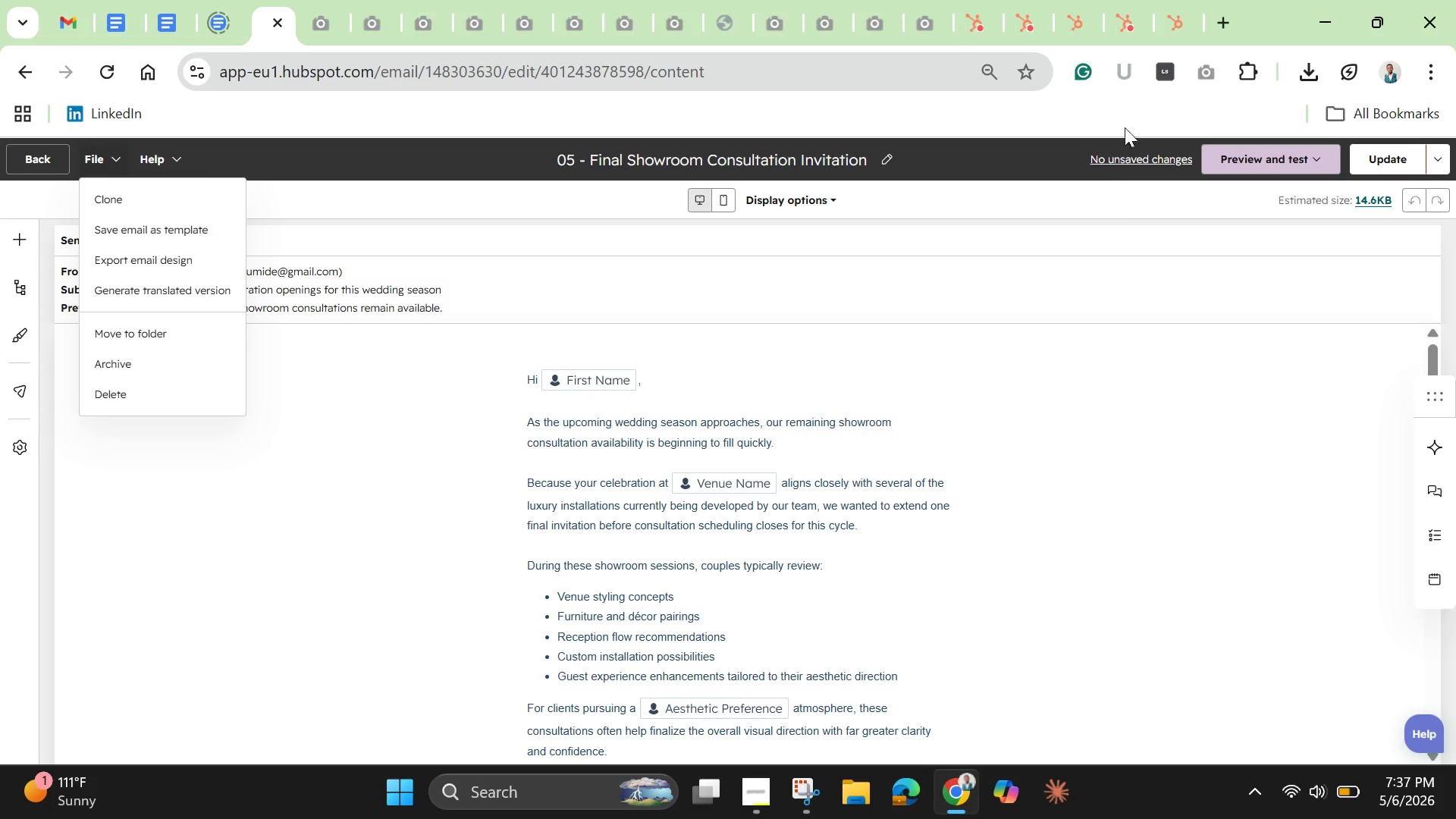 
wait(5.39)
 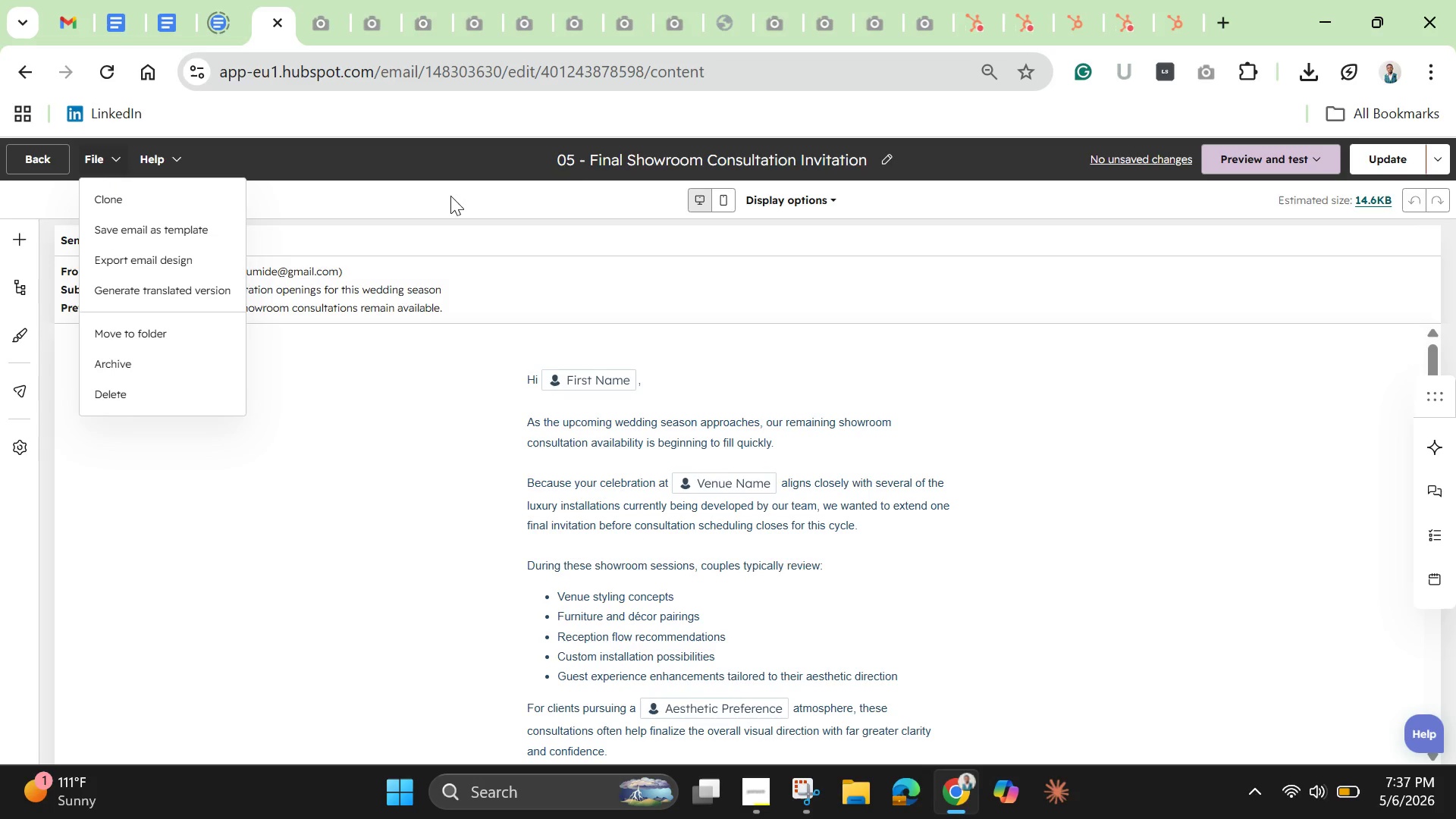 
left_click([1050, 113])
 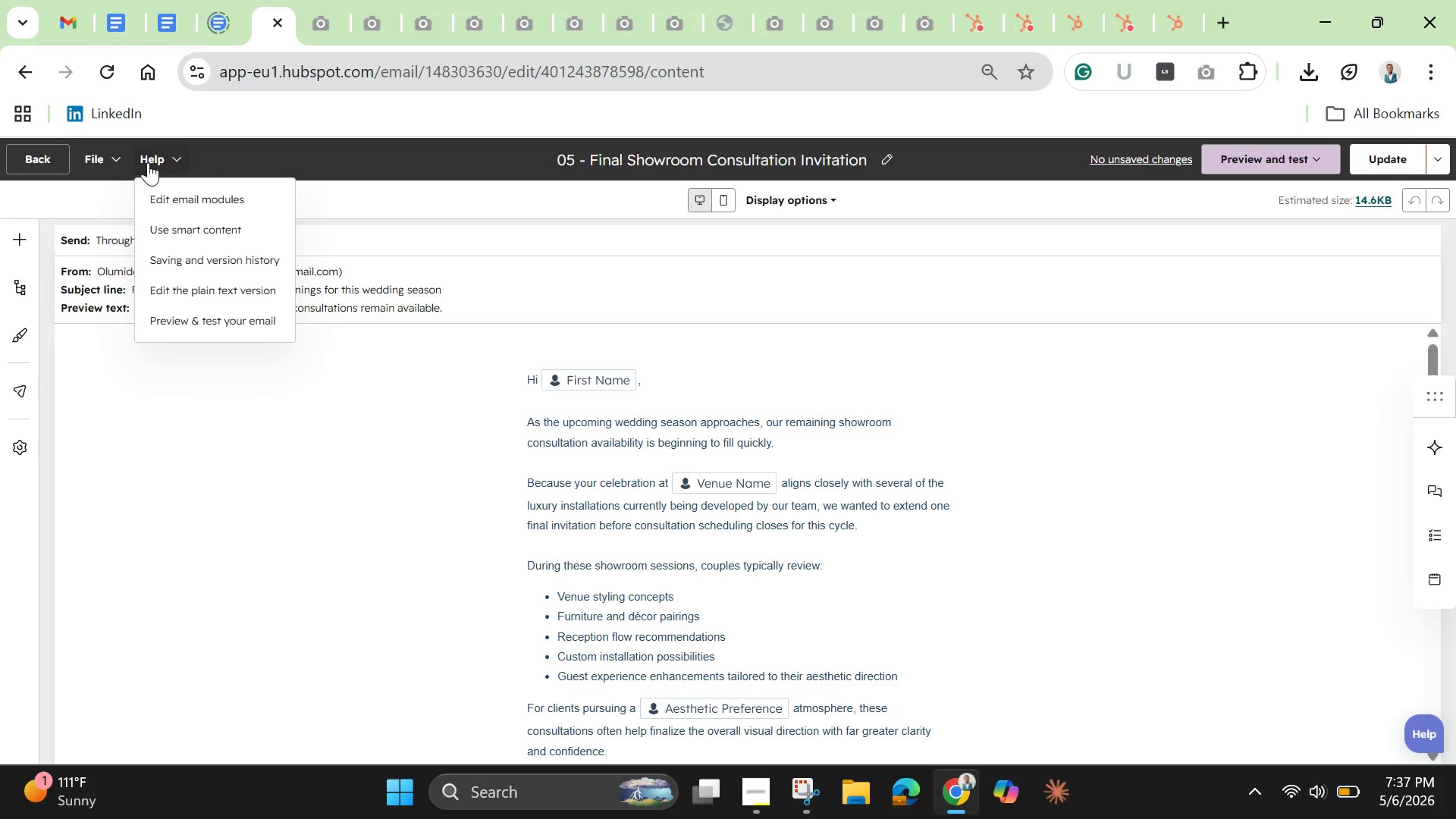 
left_click([172, 156])
 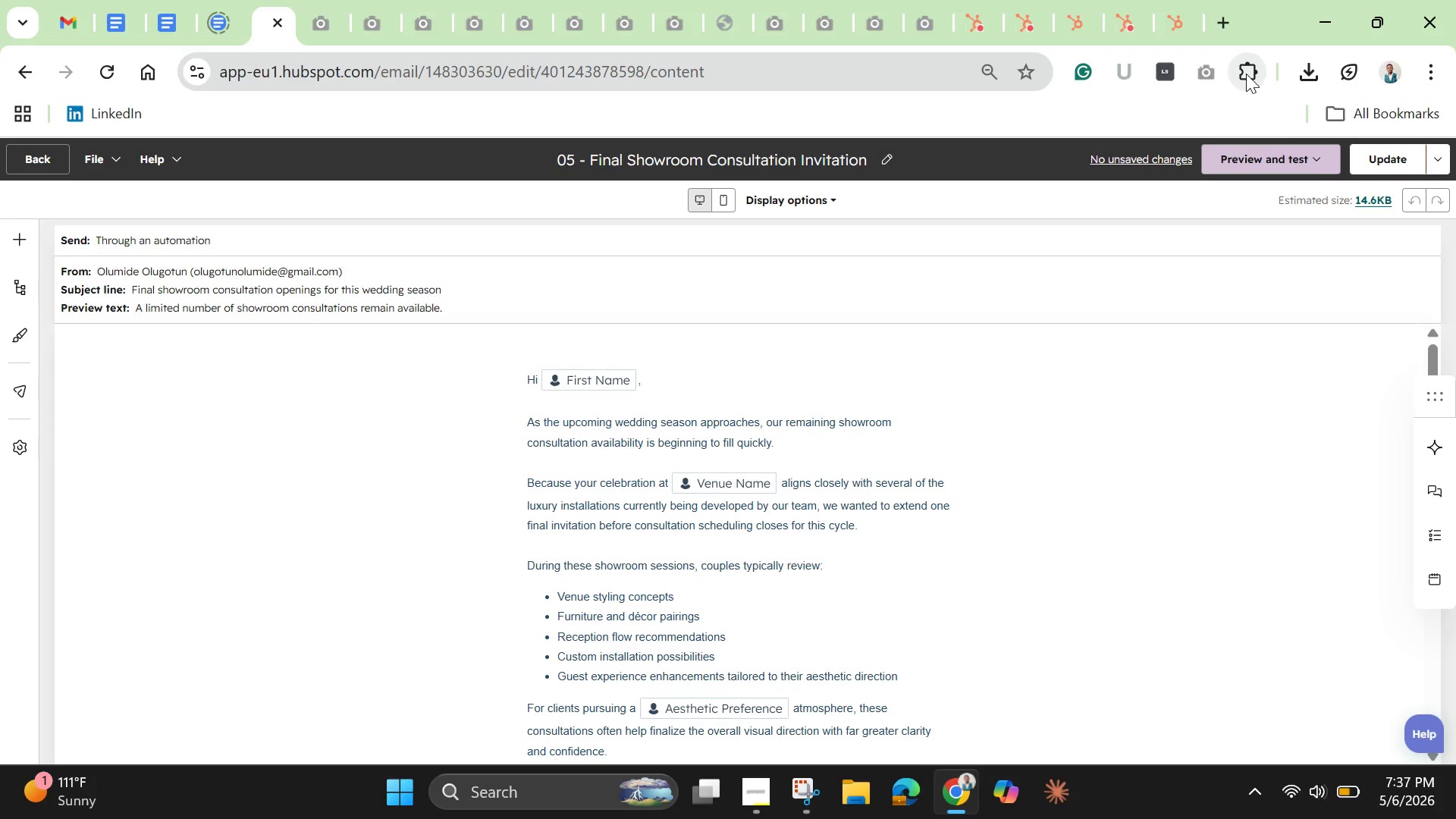 
left_click([1204, 73])
 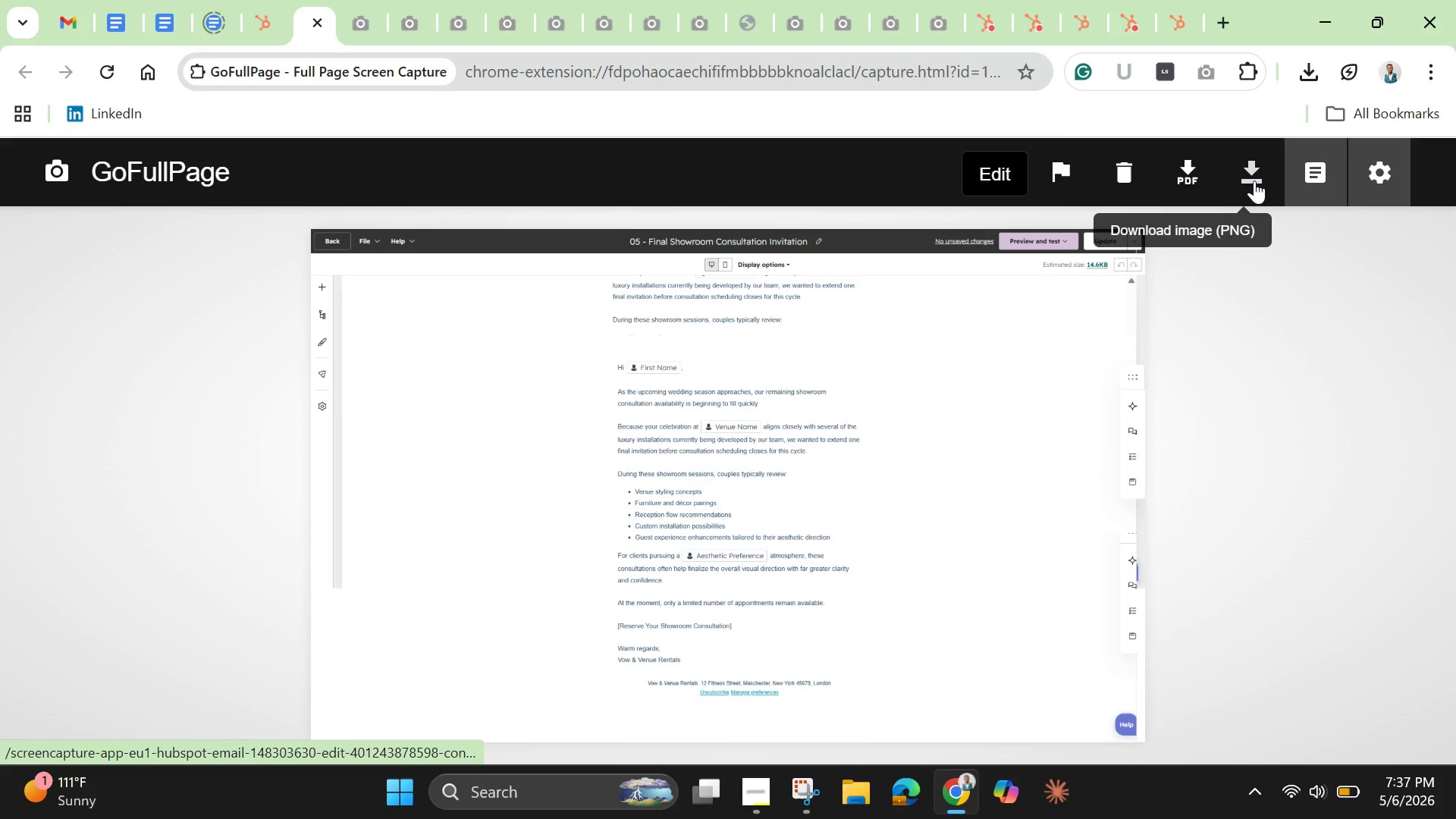 
wait(11.8)
 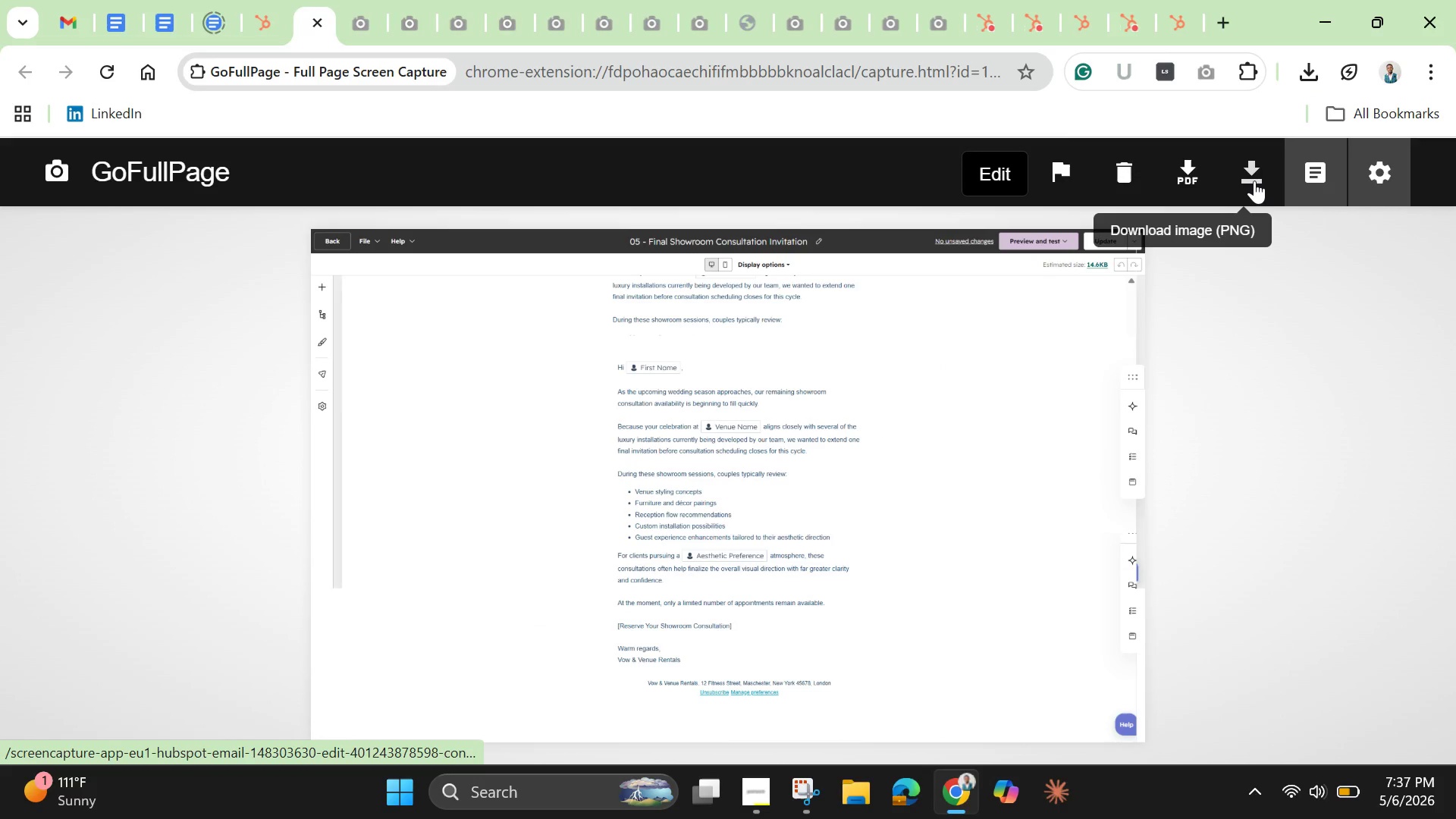 
left_click([1254, 180])
 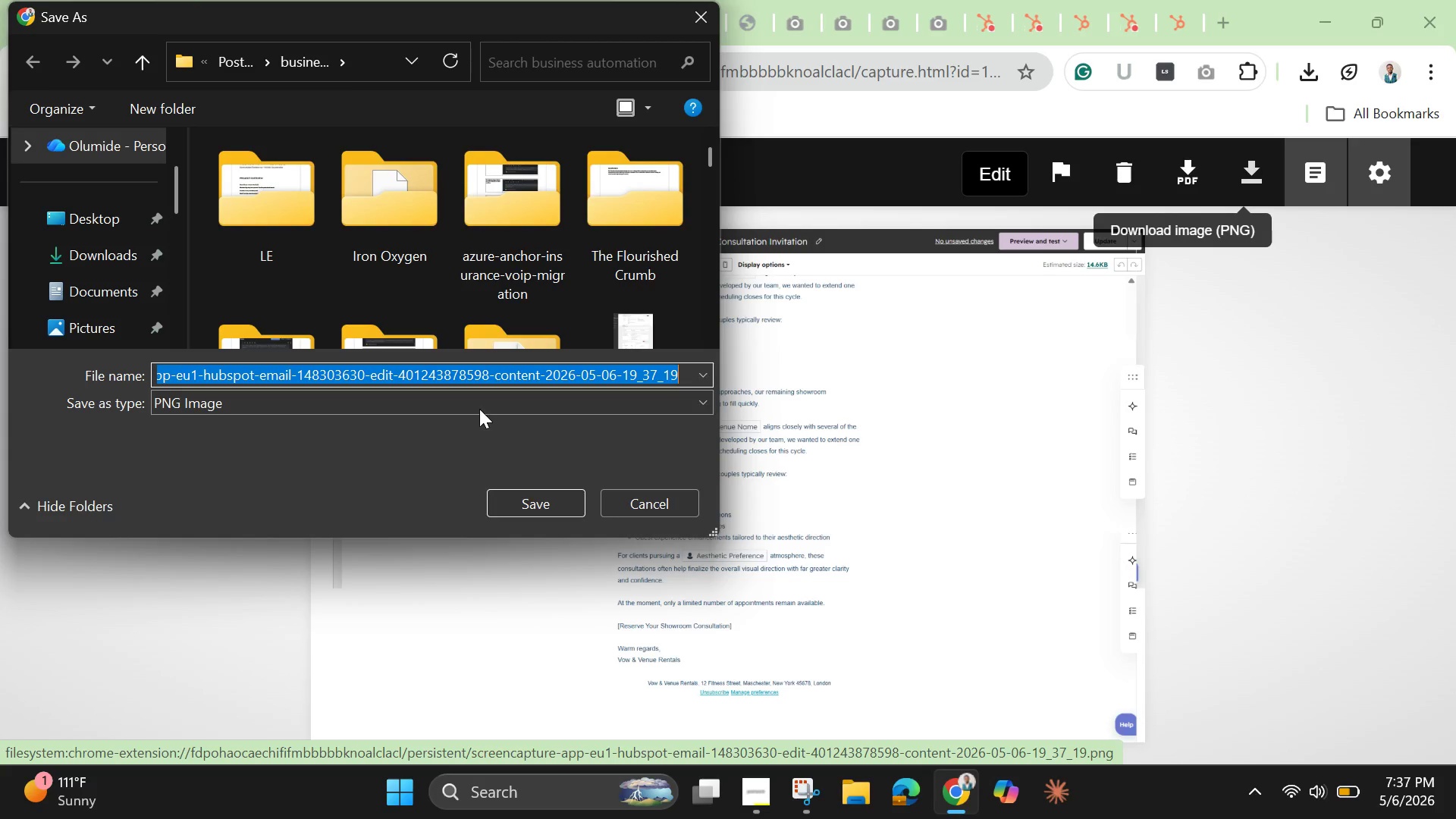 
key(Backspace)
 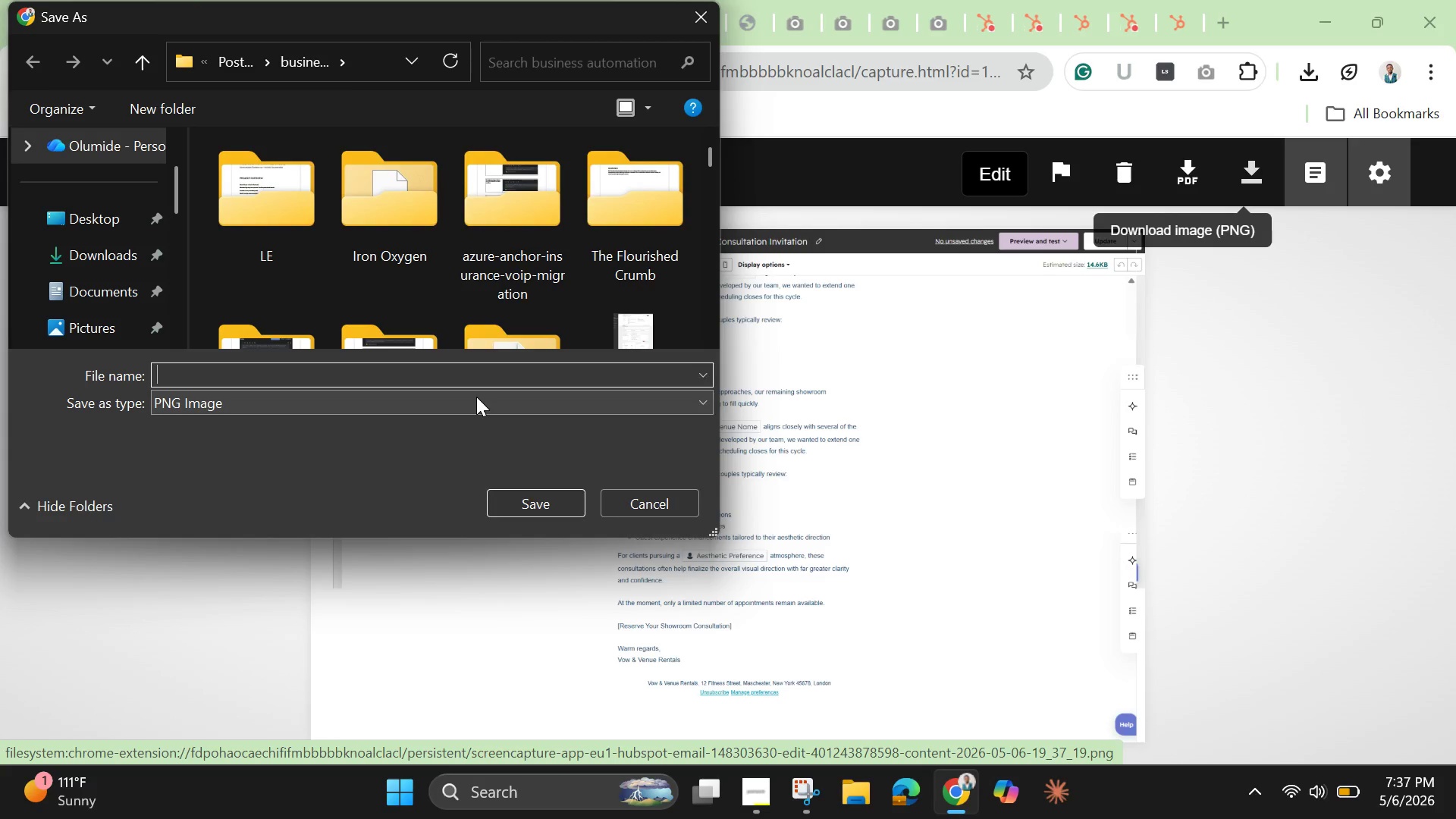 
key(Break)
 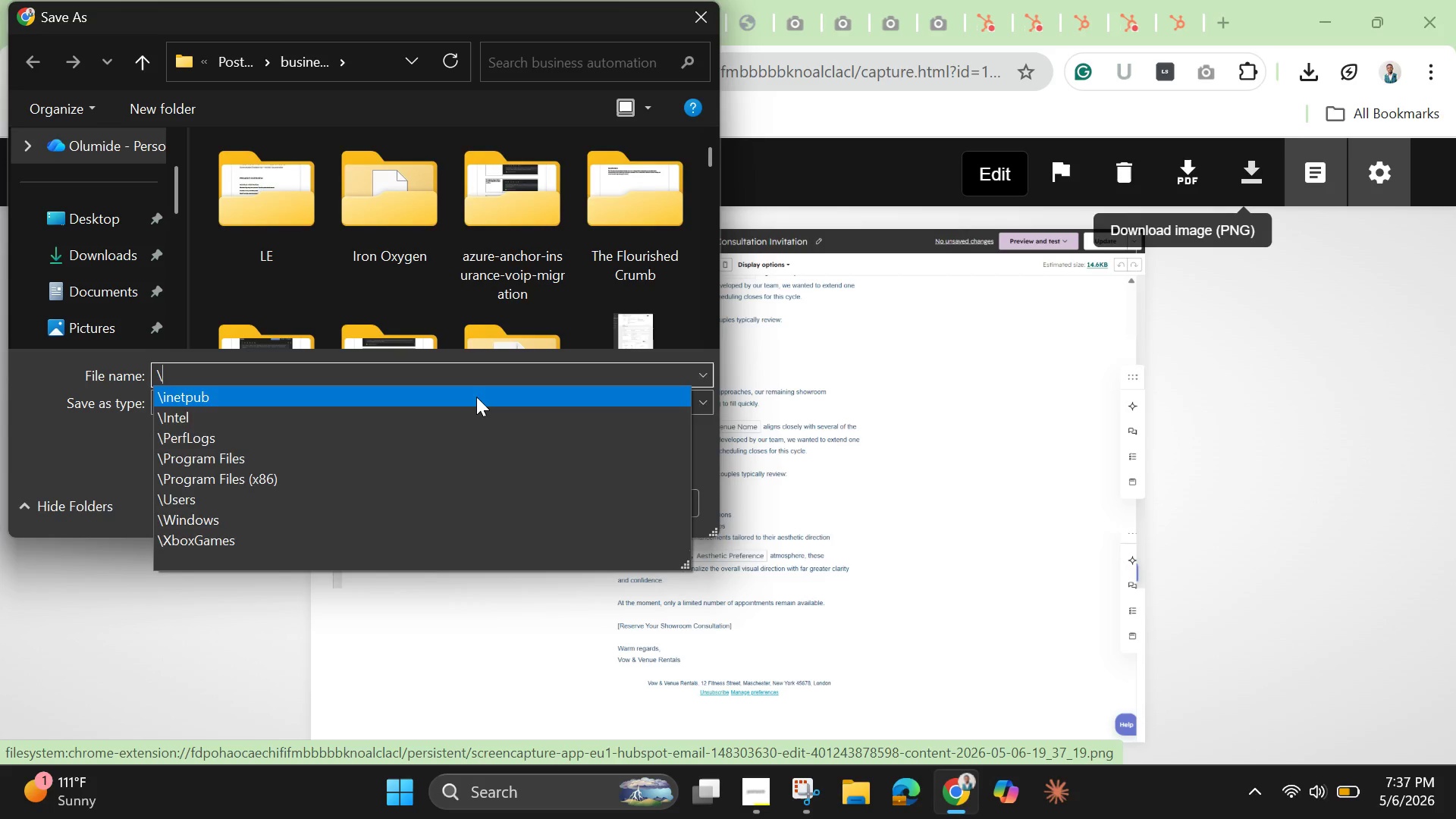 
key(Backspace)
 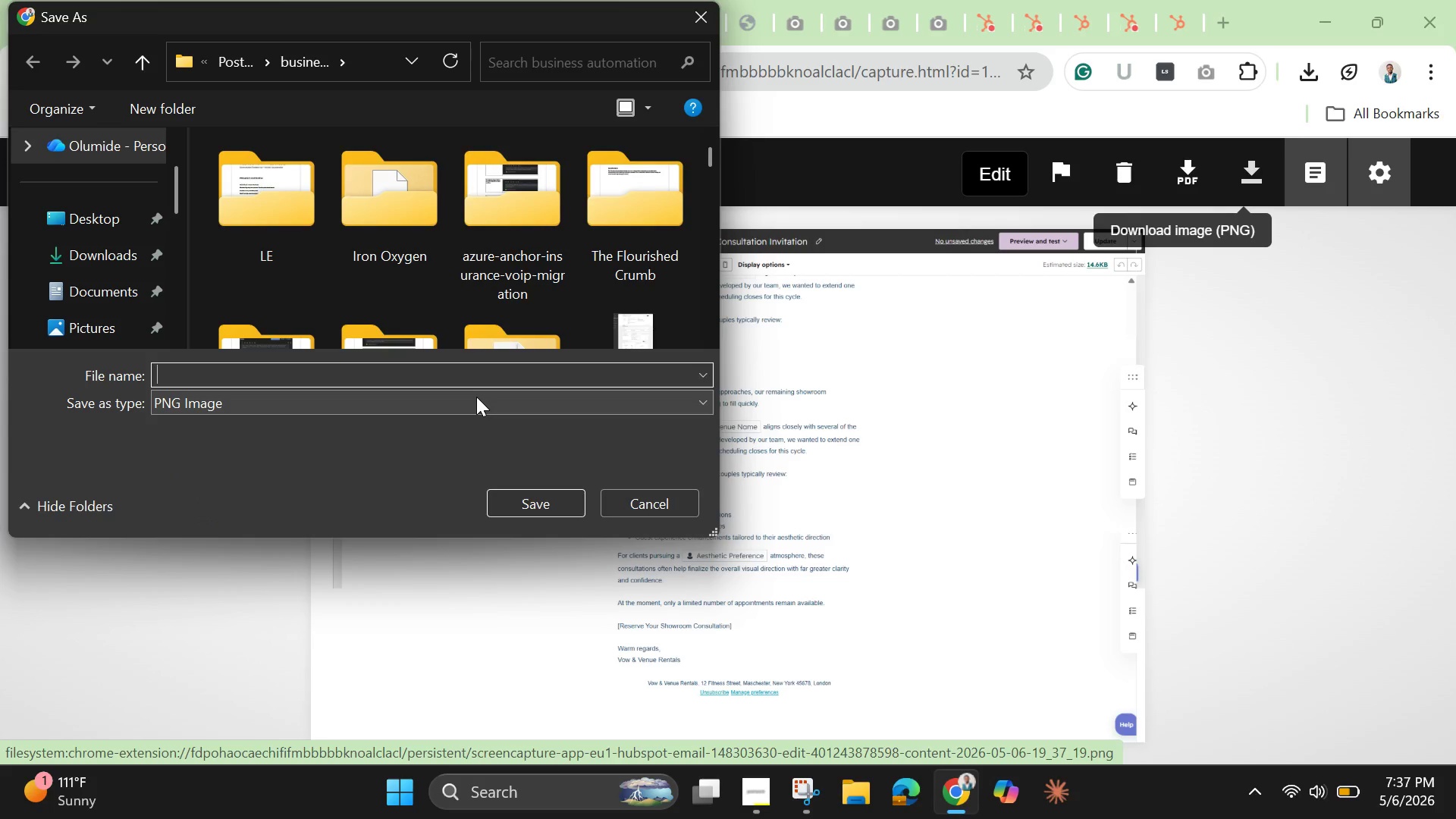 
type(Email 5)
 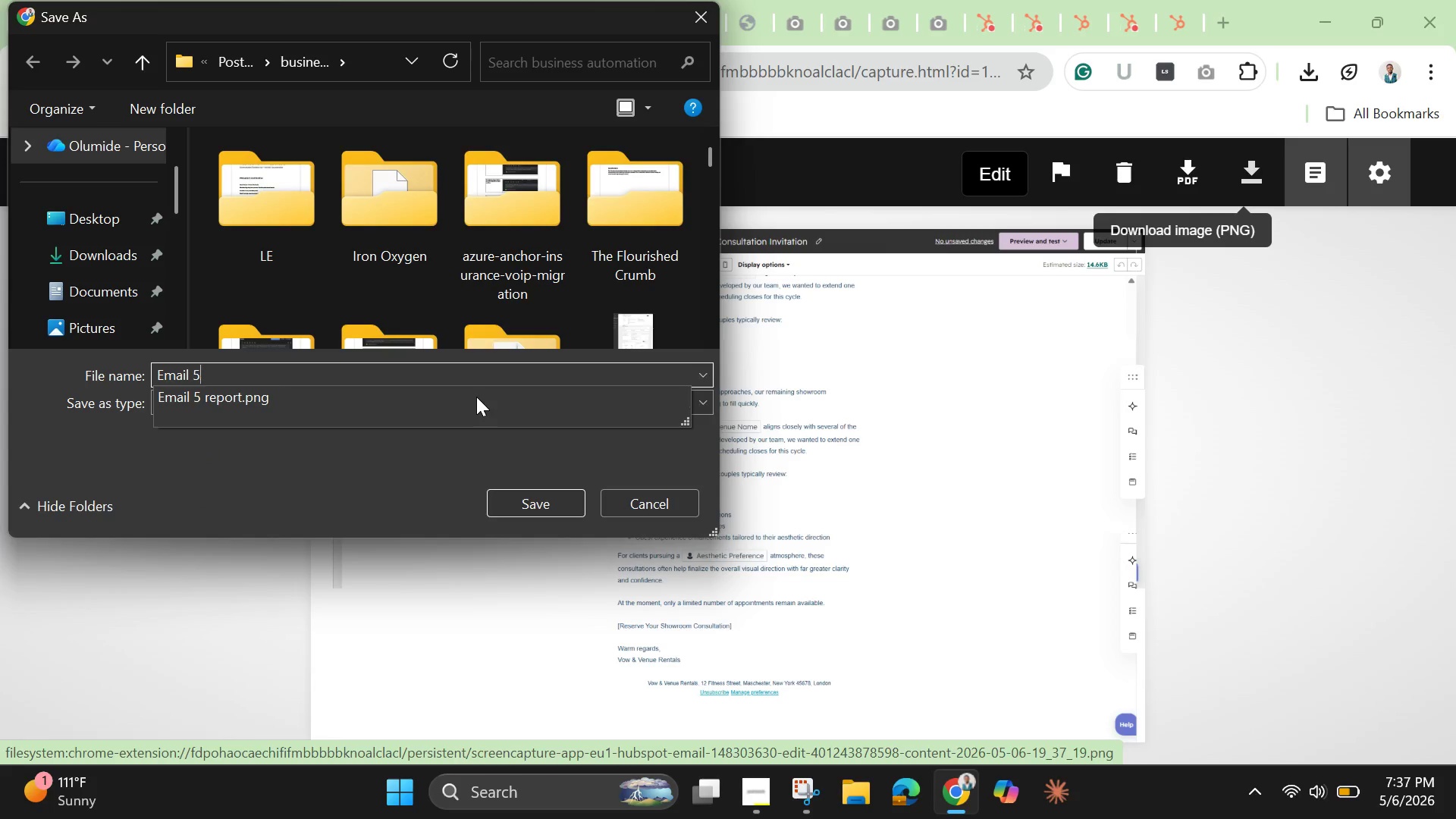 
key(Enter)
 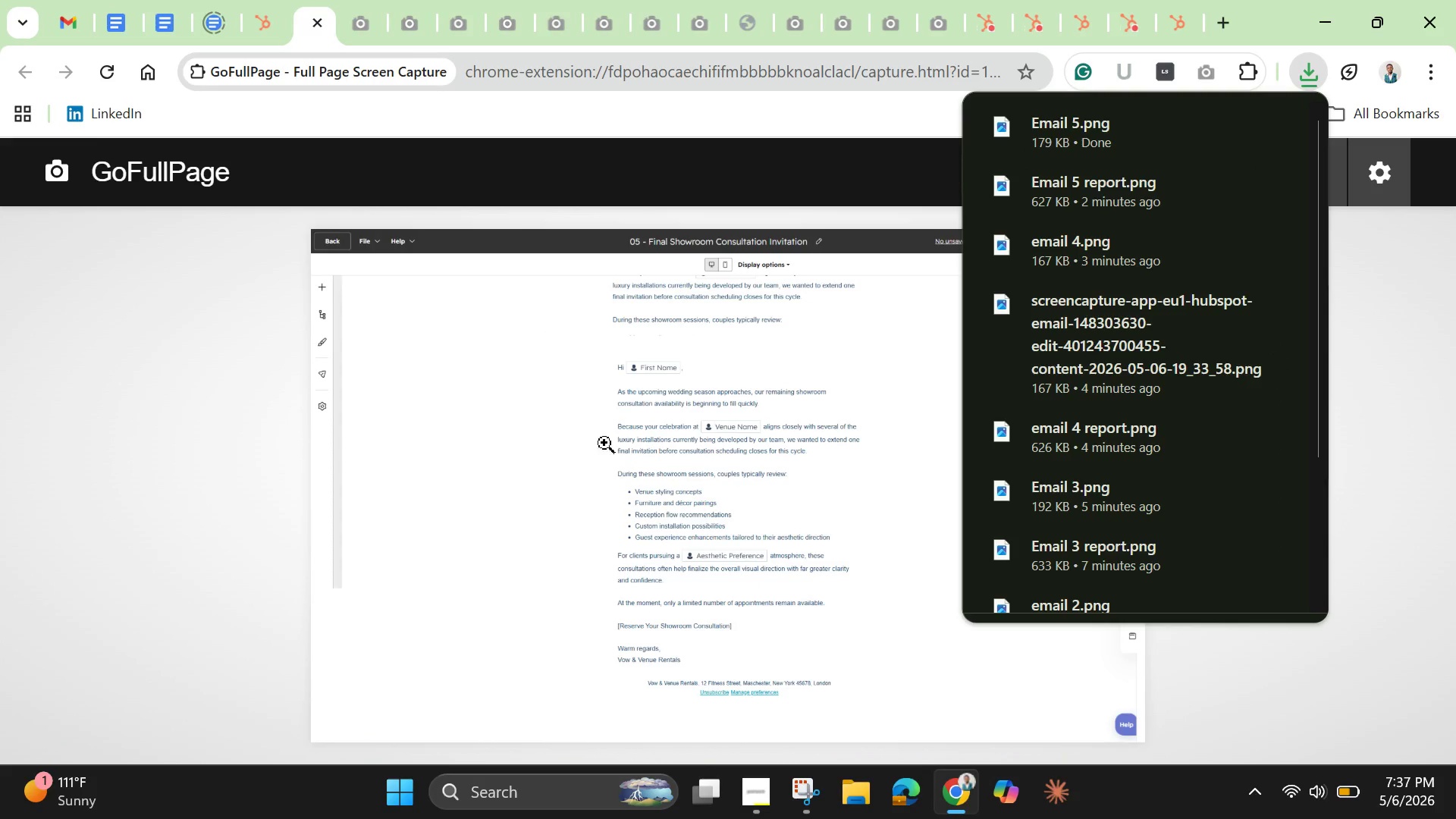 
mouse_move([436, 506])
 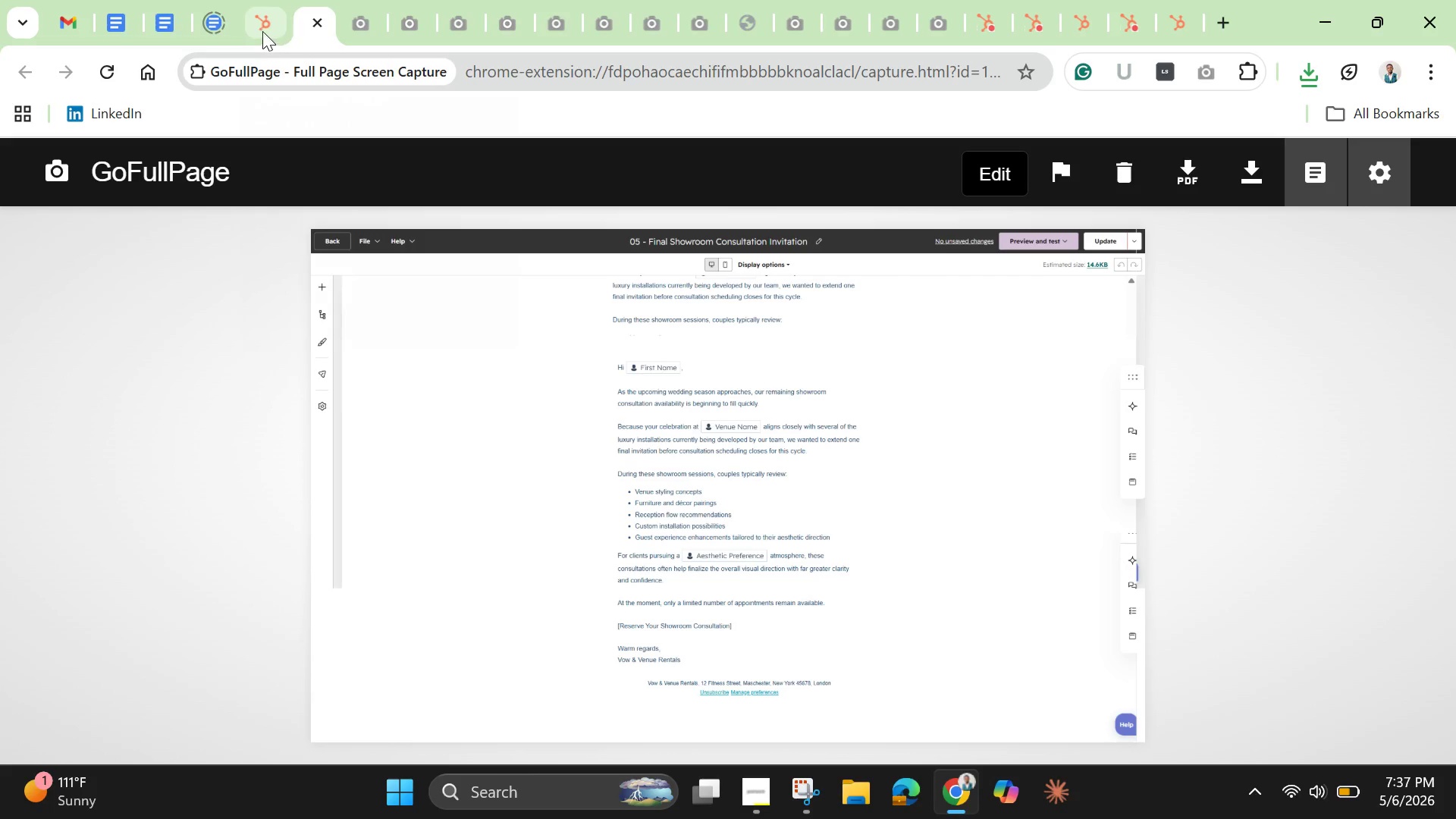 
wait(6.17)
 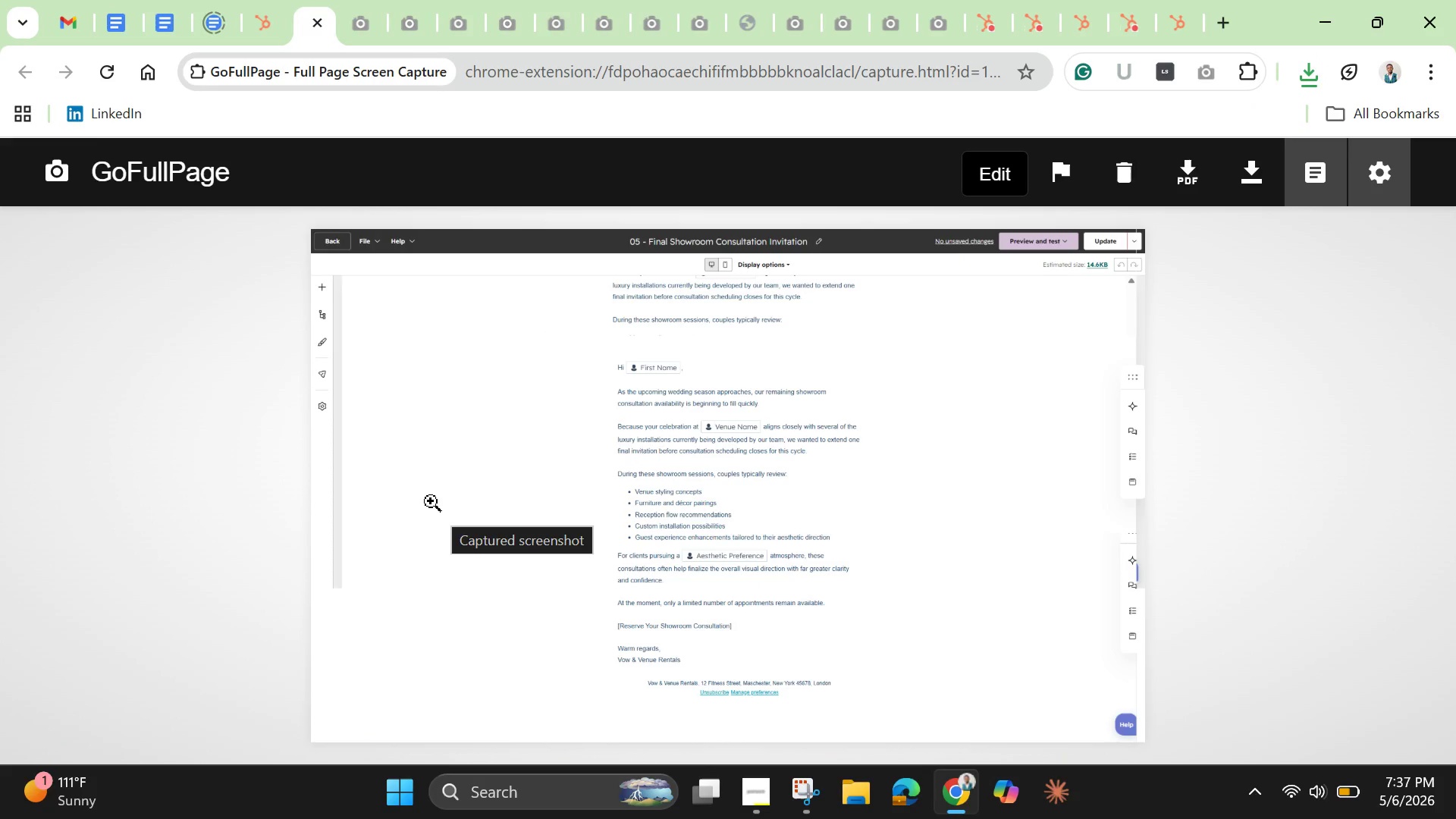 
left_click([27, 156])
 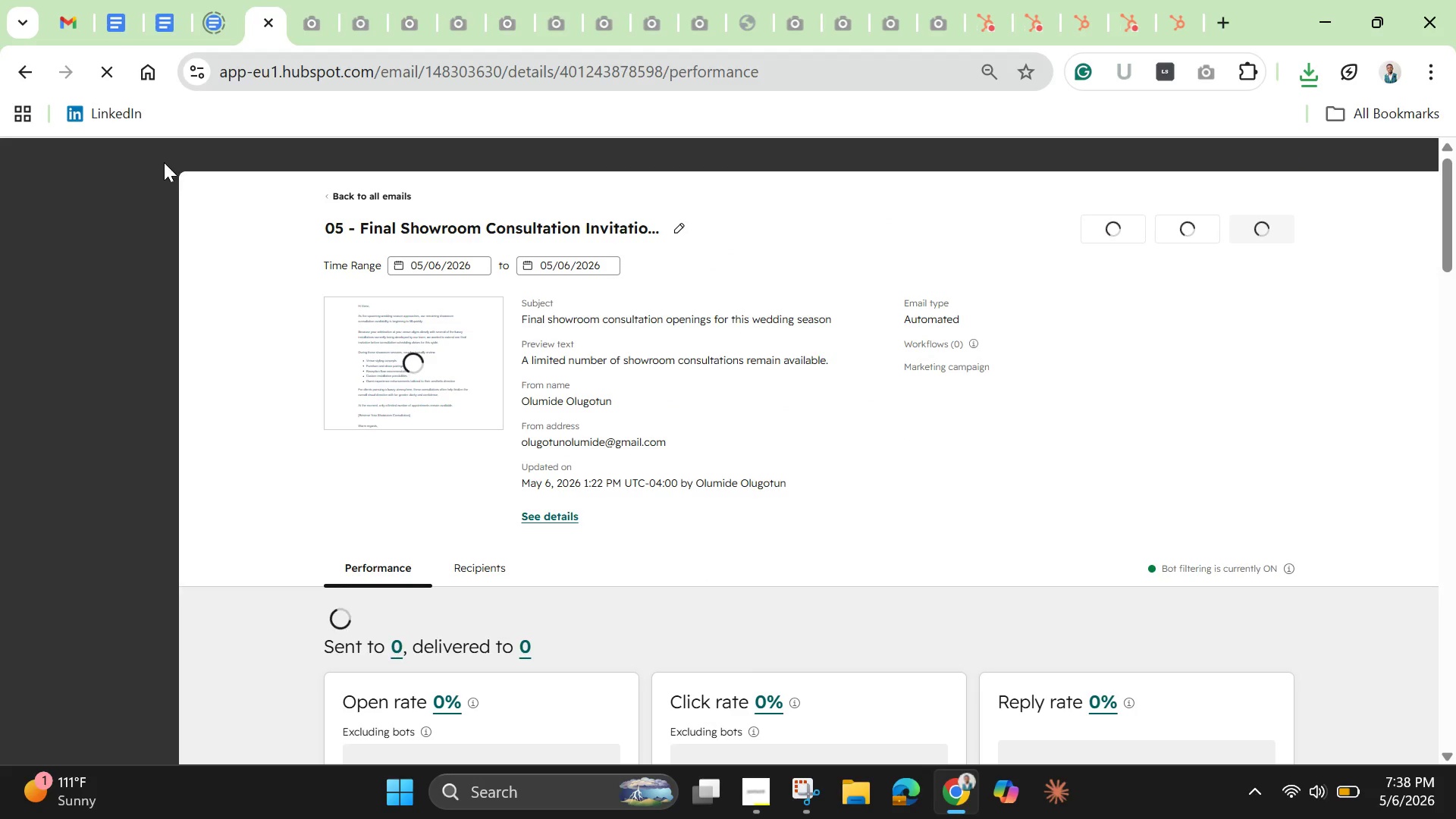 
wait(13.27)
 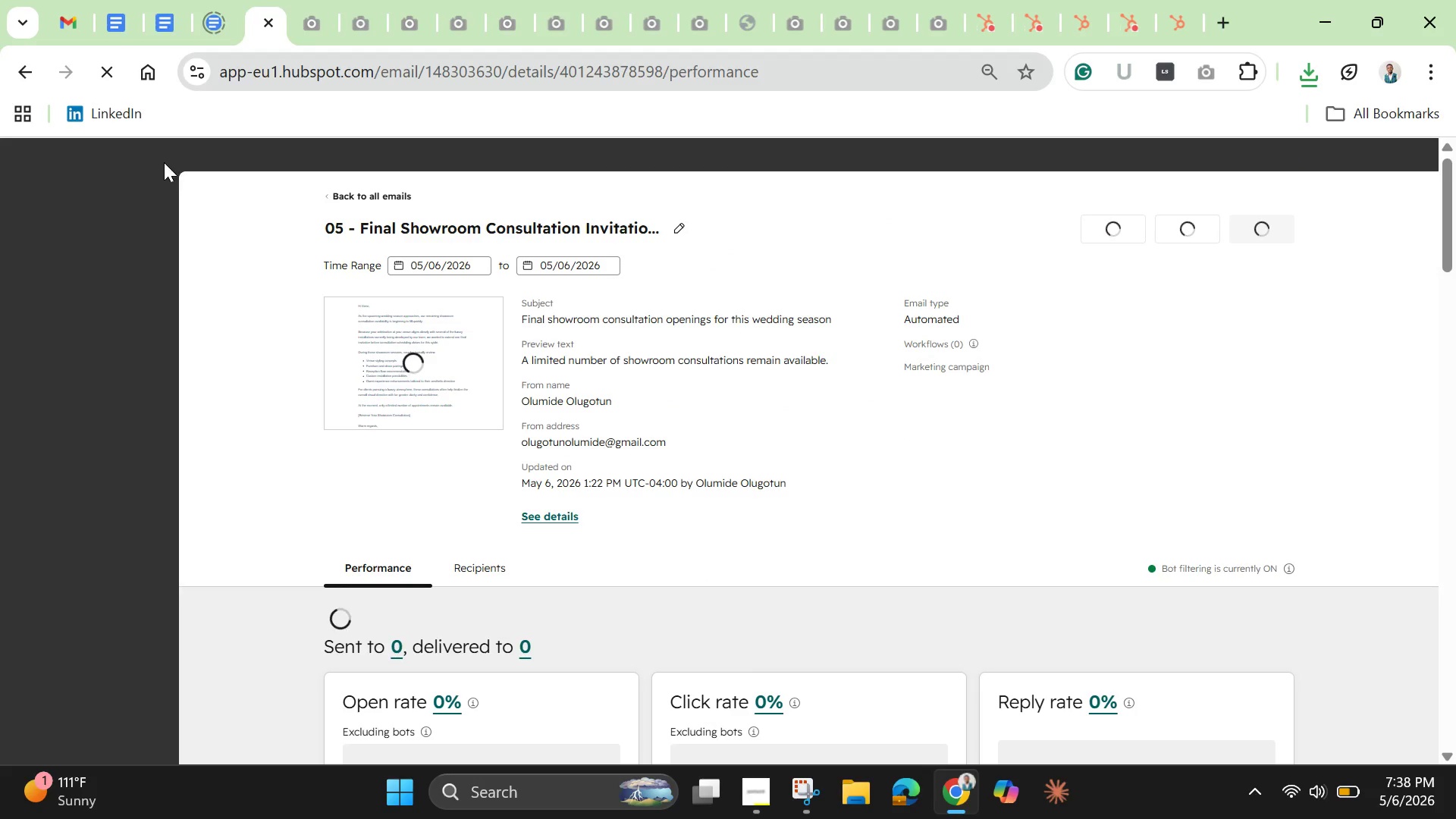 
left_click([758, 780])